 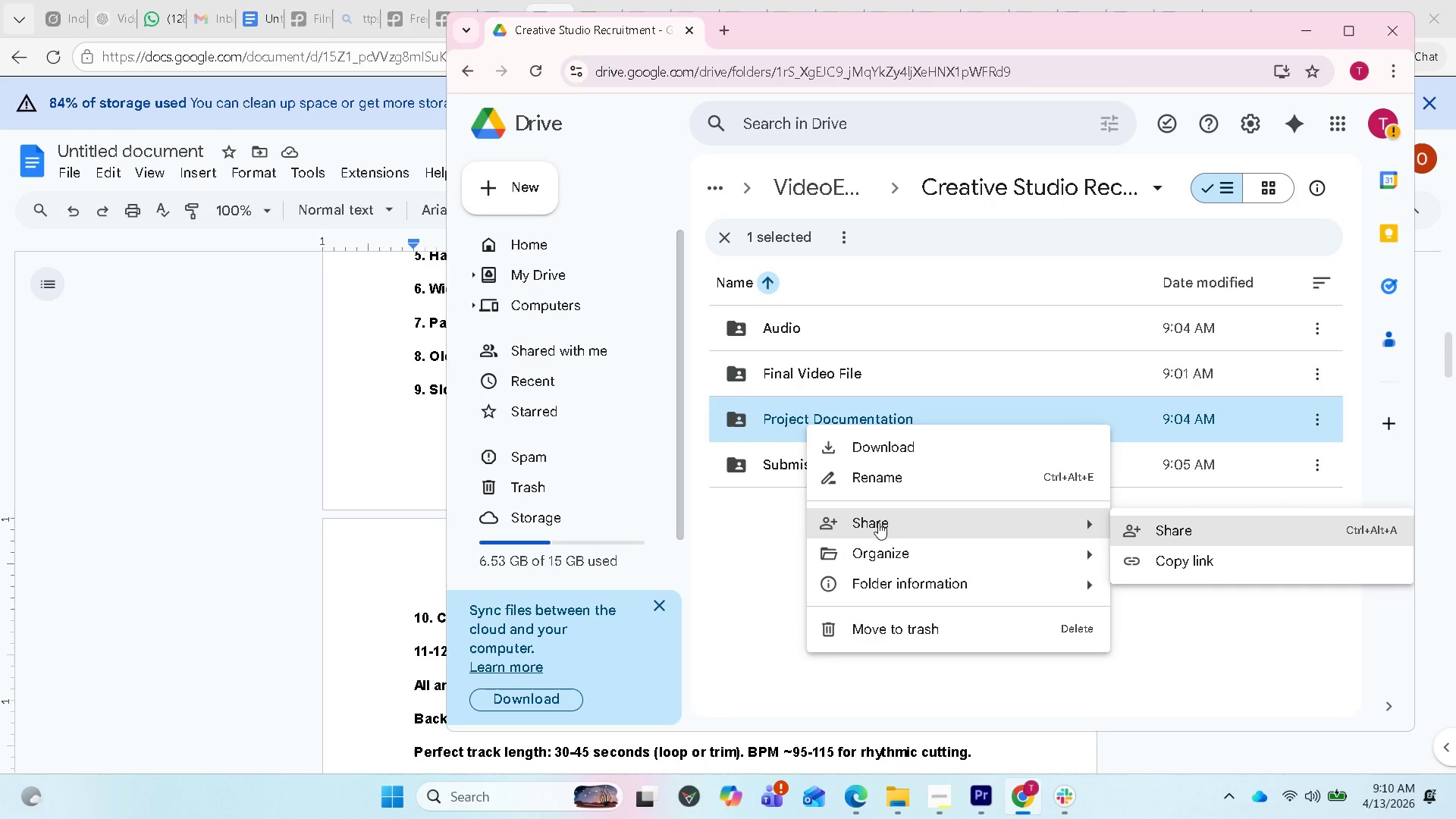 
left_click([1192, 528])
 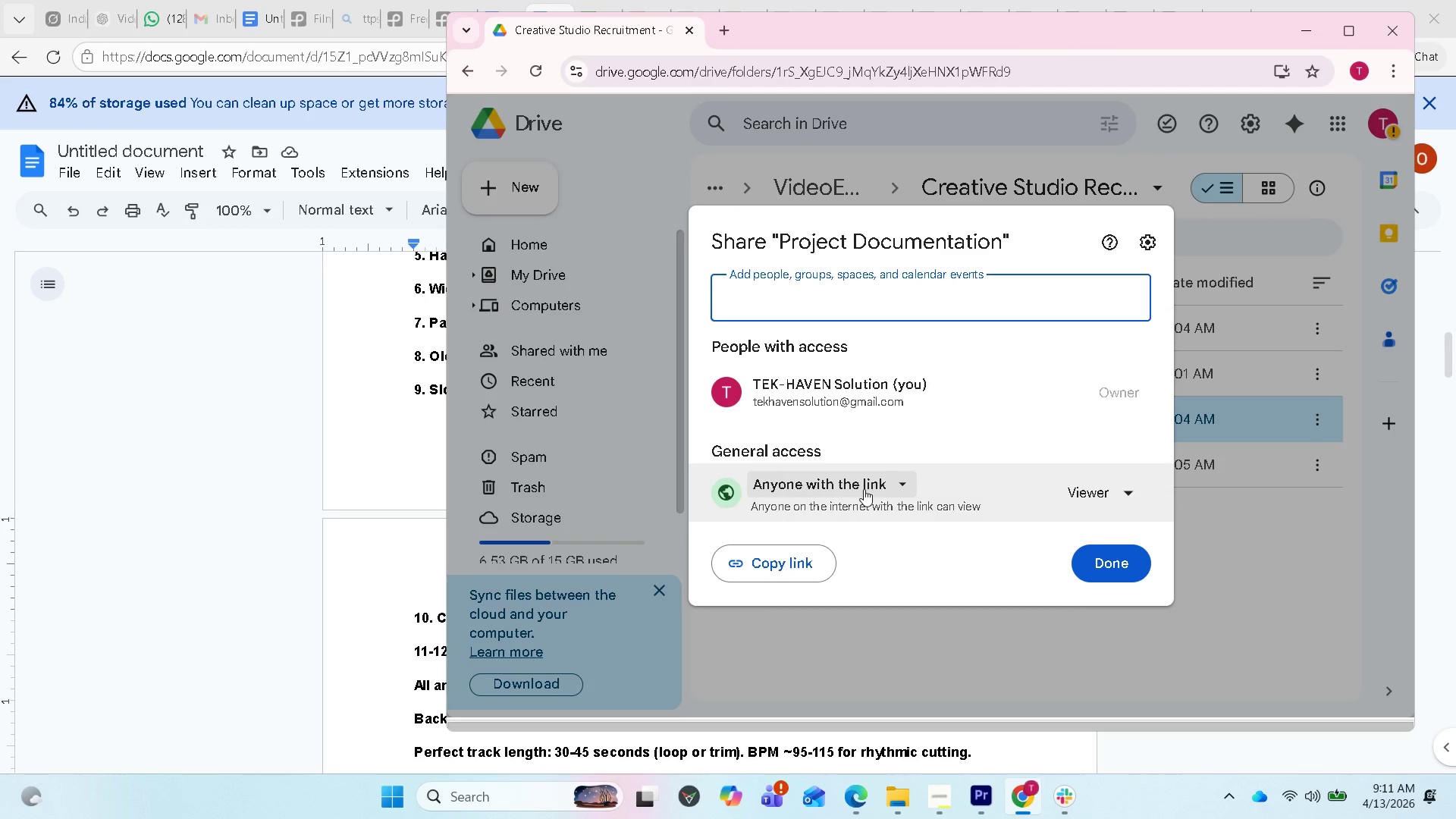 
left_click([839, 642])
 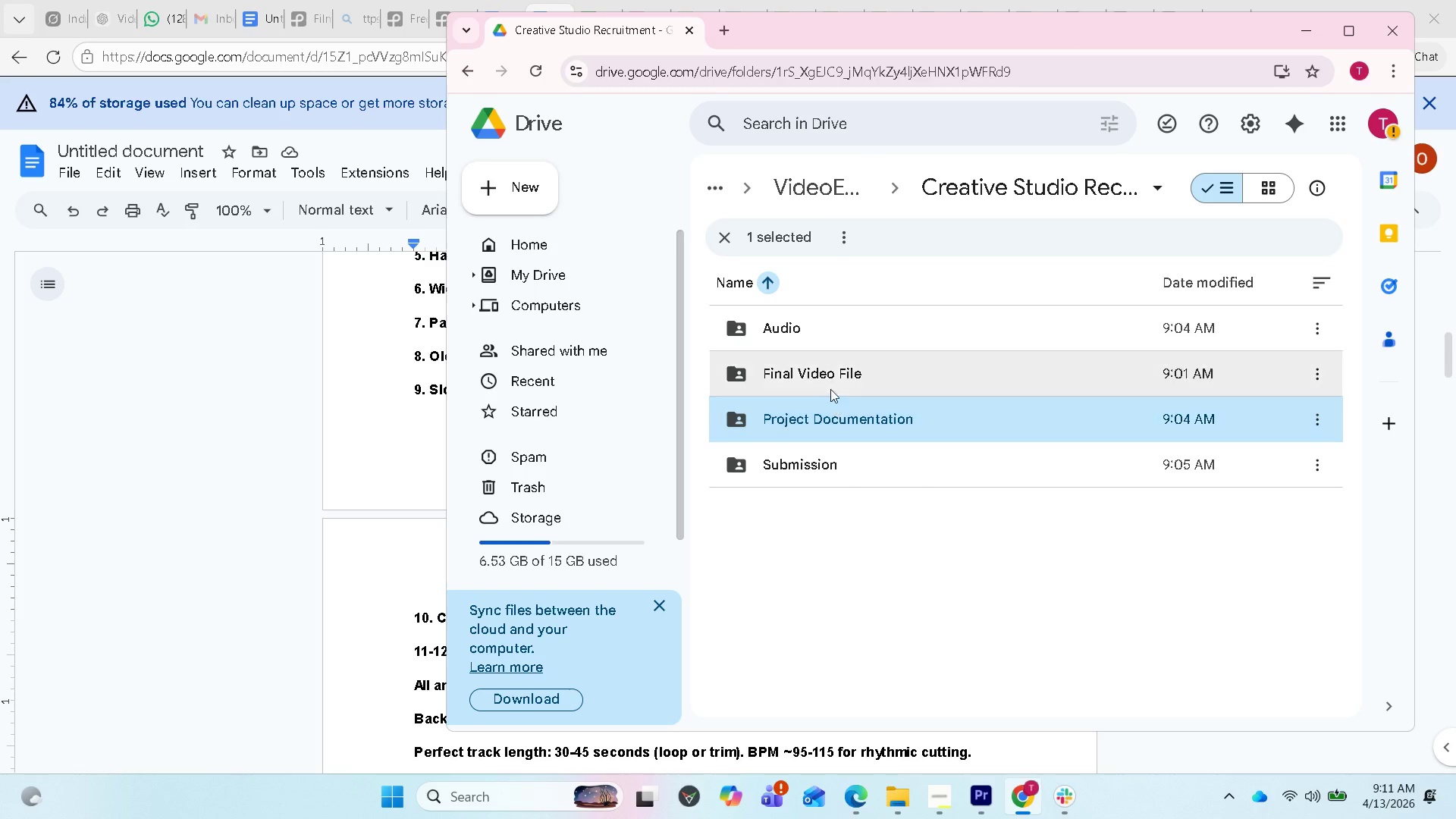 
right_click([824, 375])
 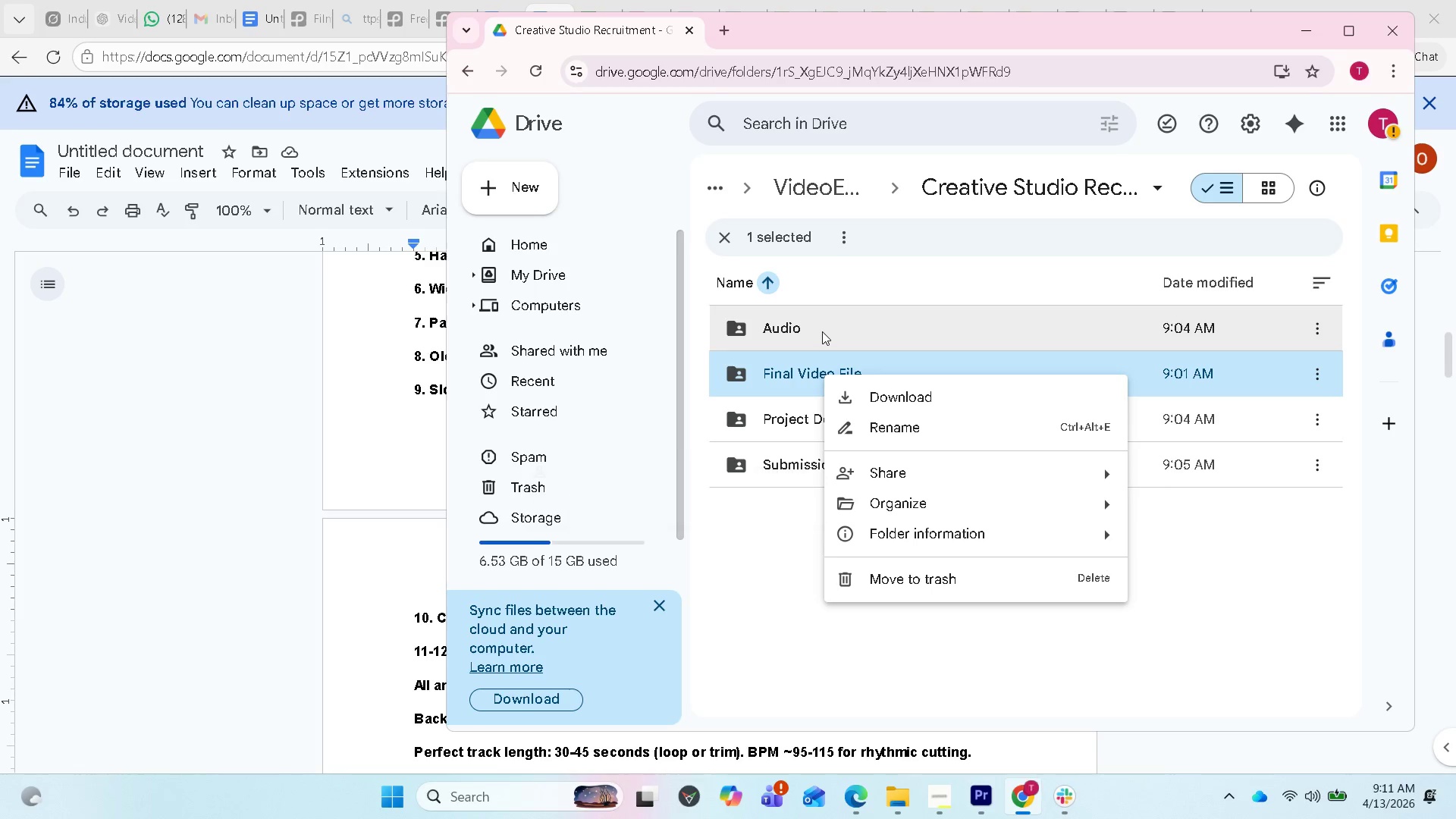 
left_click([872, 472])
 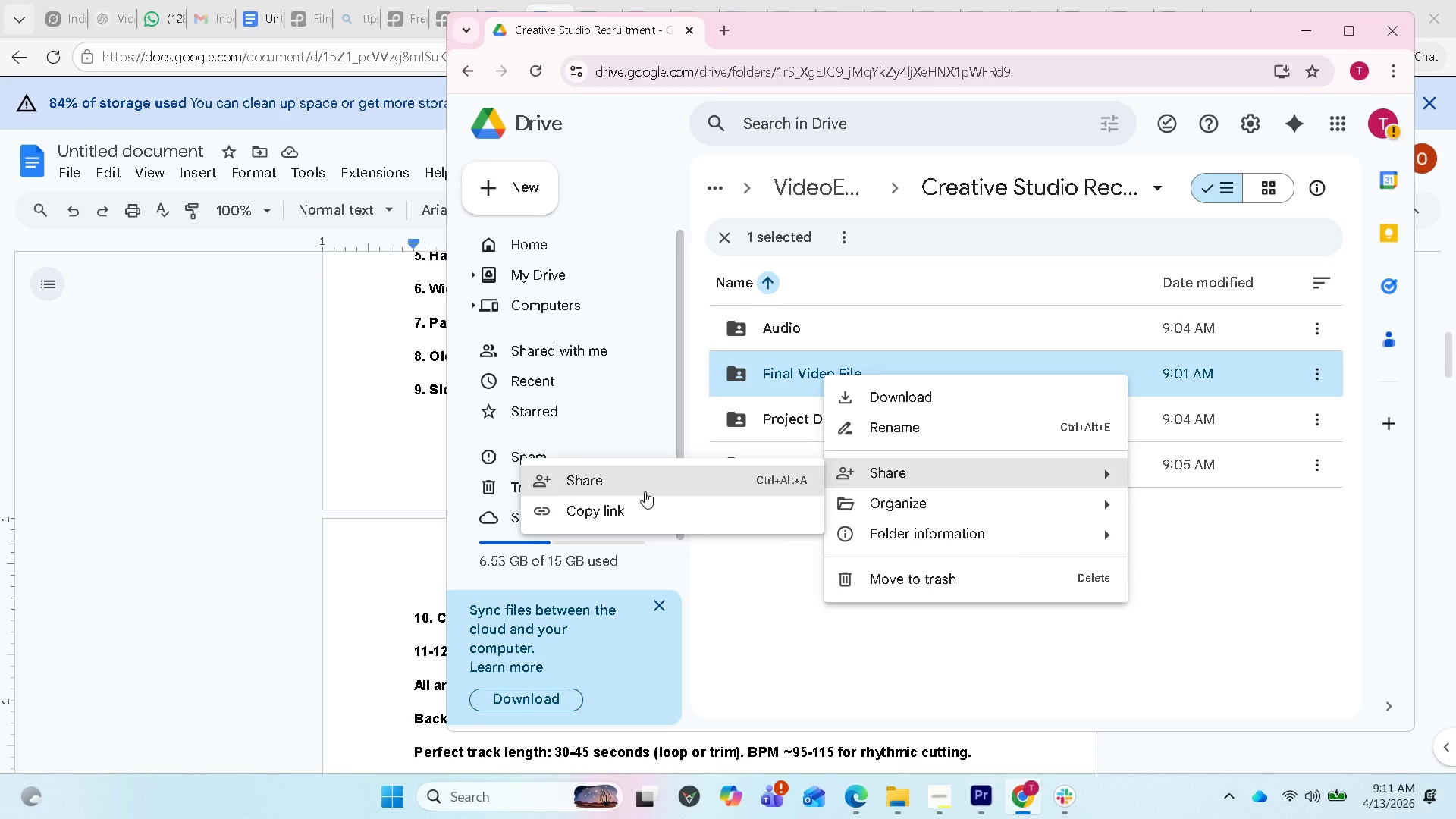 
left_click([645, 491])
 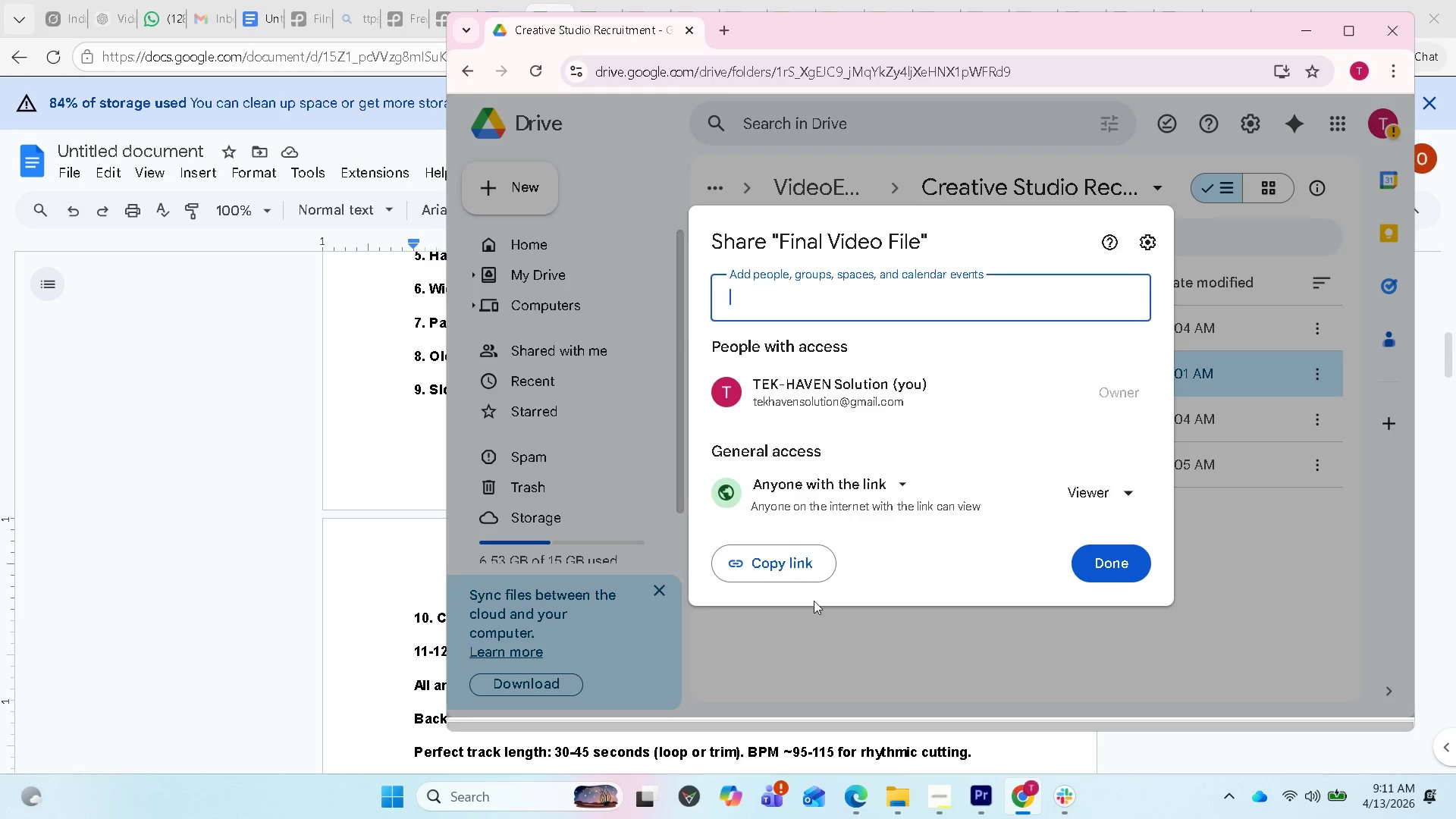 
left_click([799, 619])
 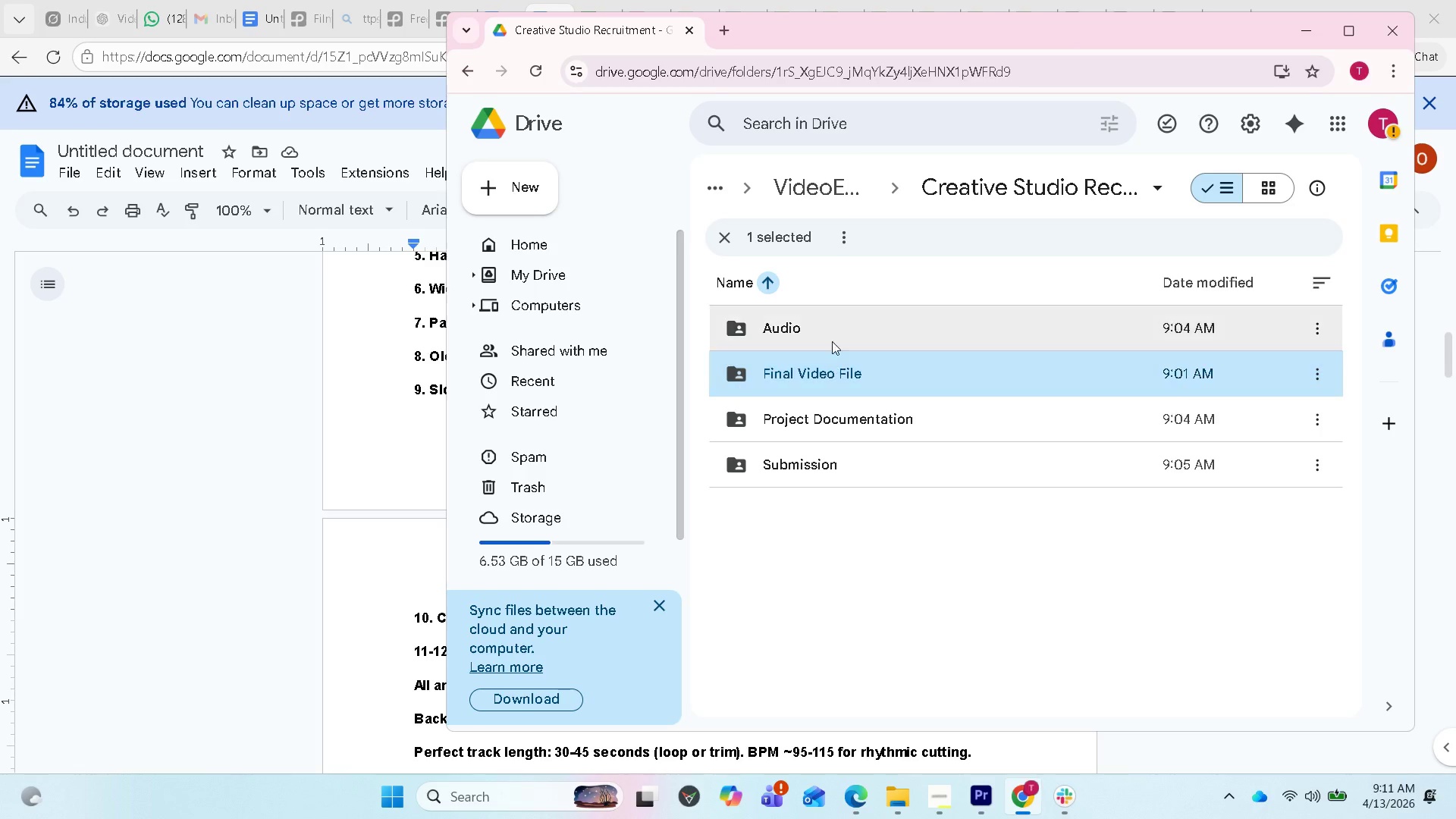 
right_click([819, 325])
 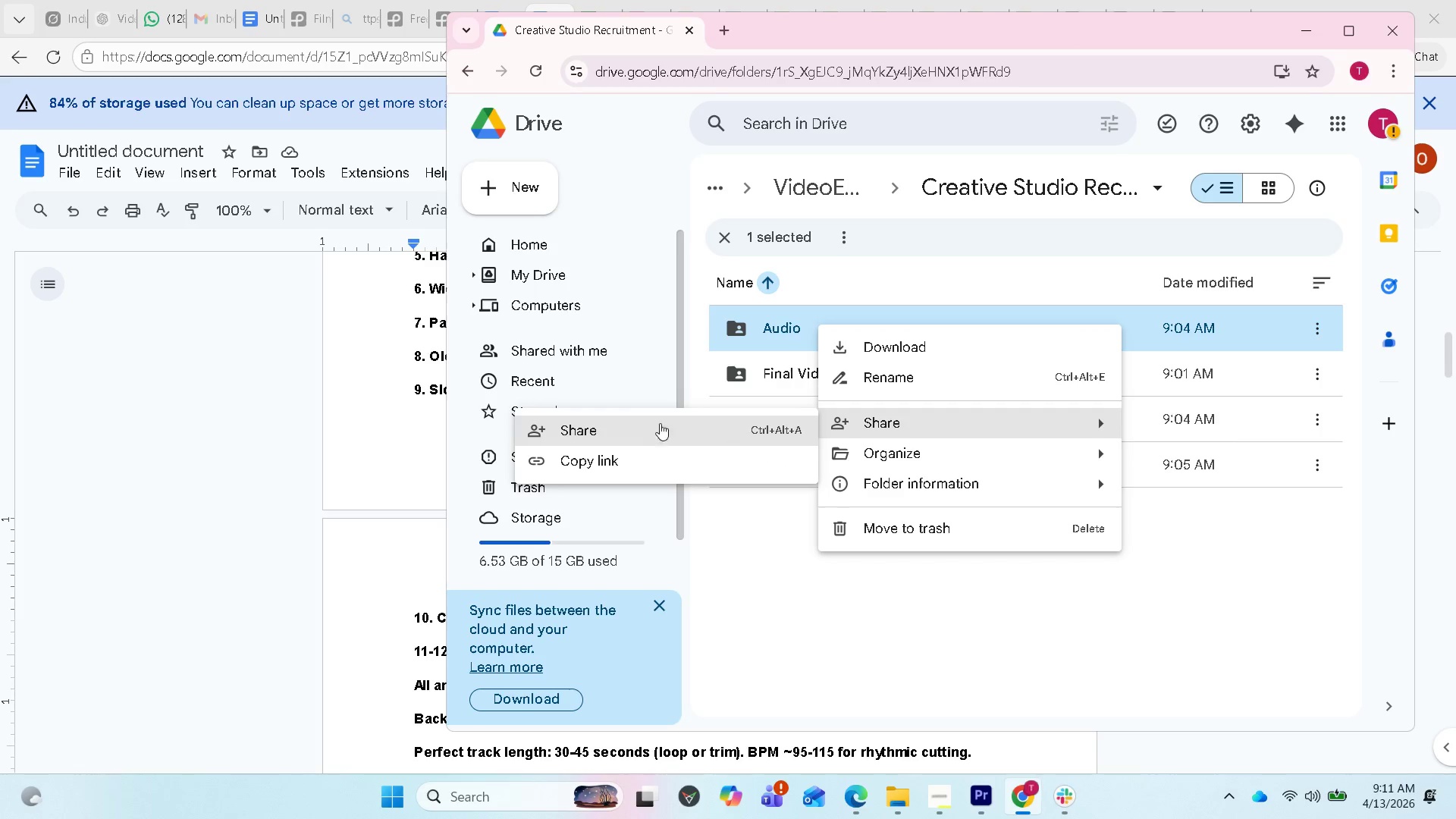 
left_click([648, 423])
 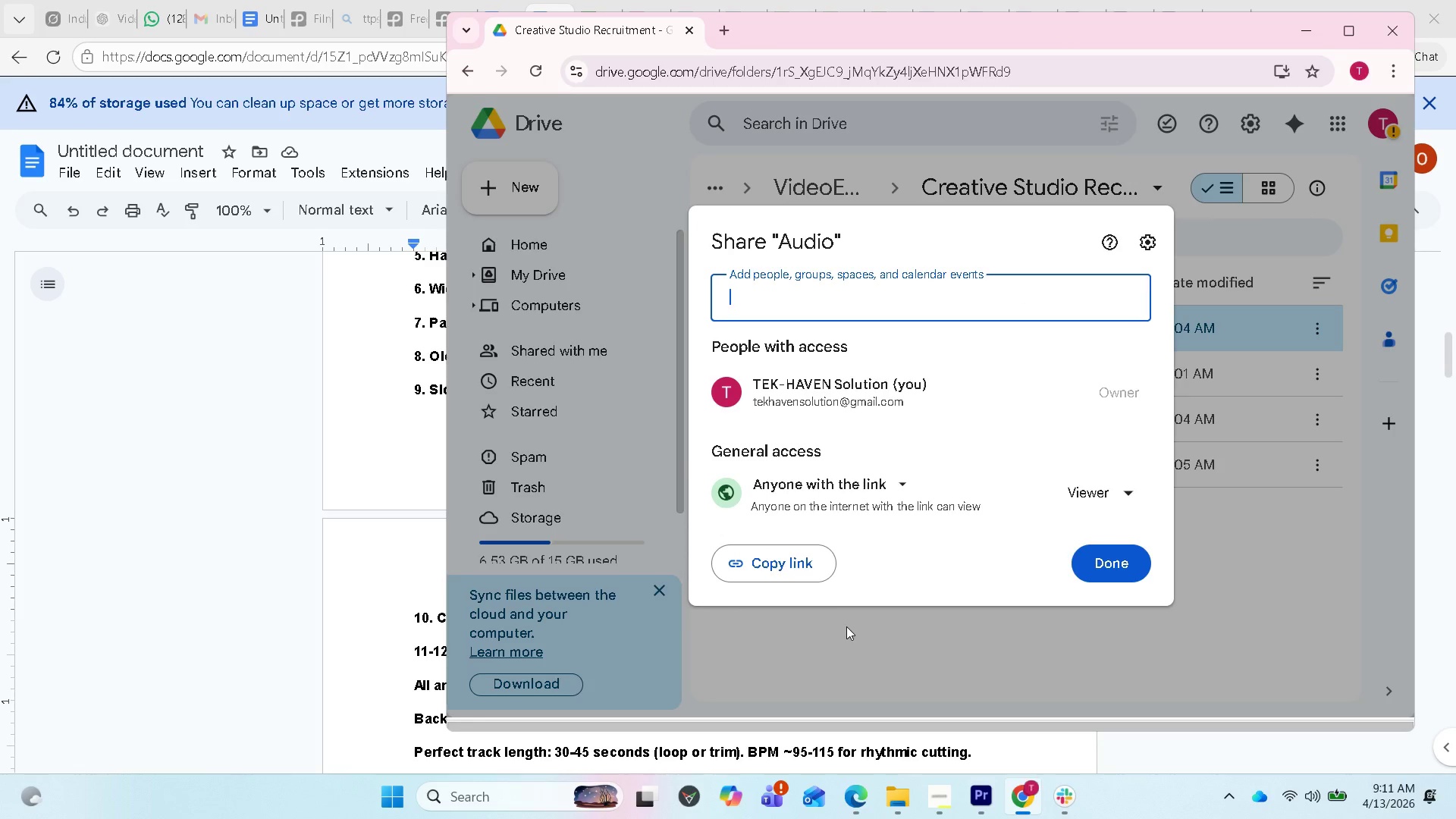 
left_click([846, 626])
 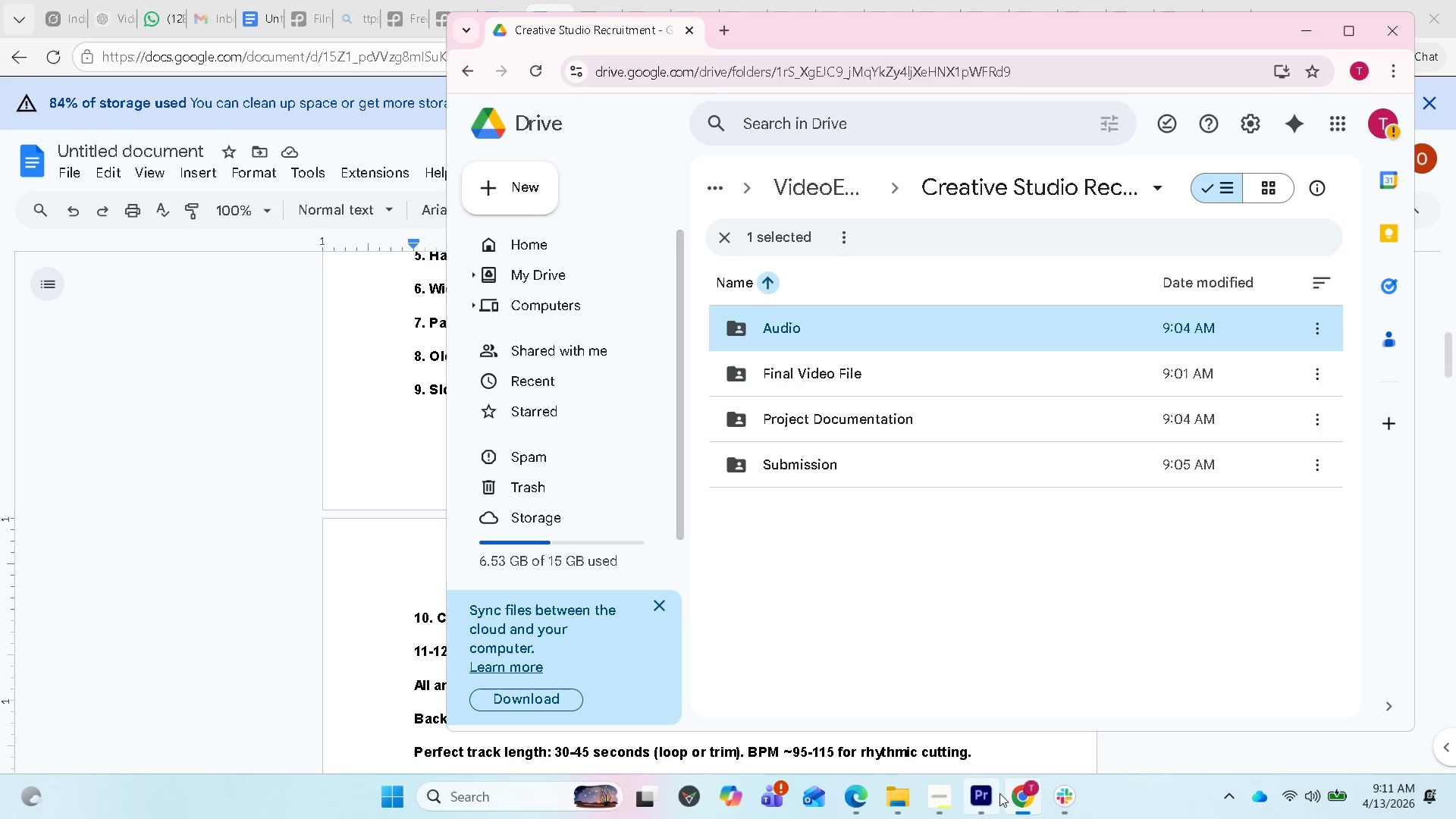 
left_click([992, 793])
 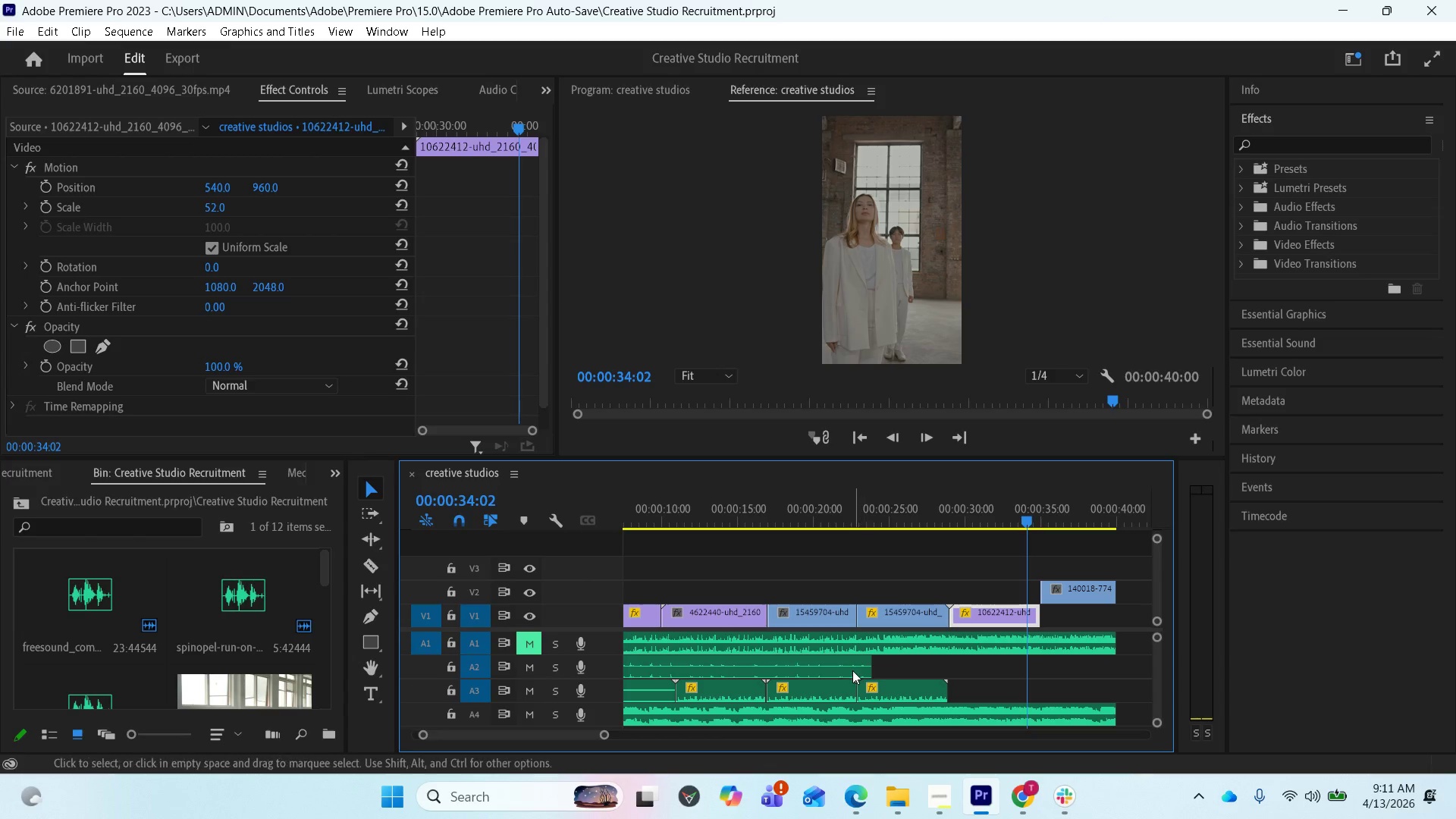 
key(Space)
 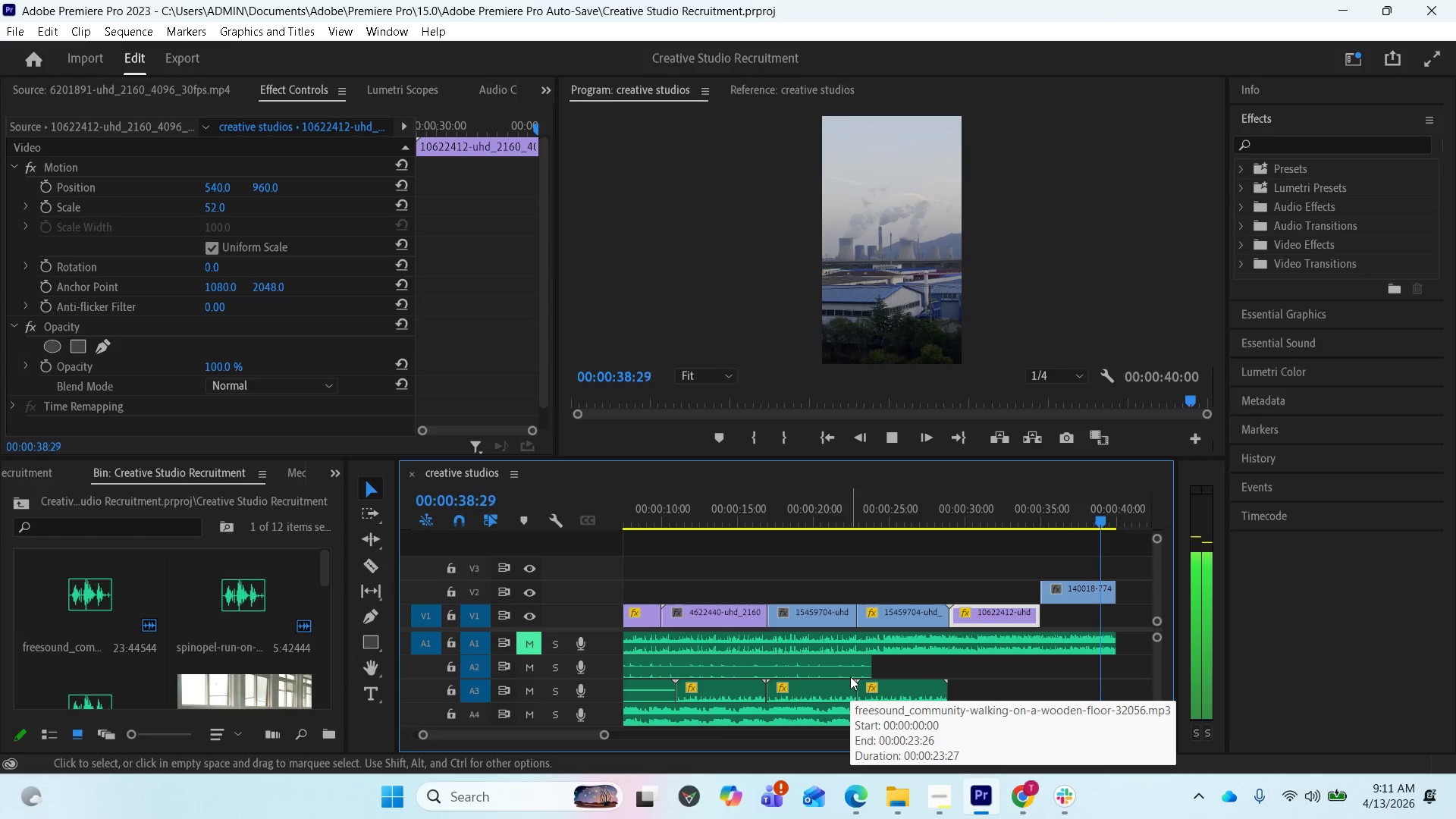 
wait(7.3)
 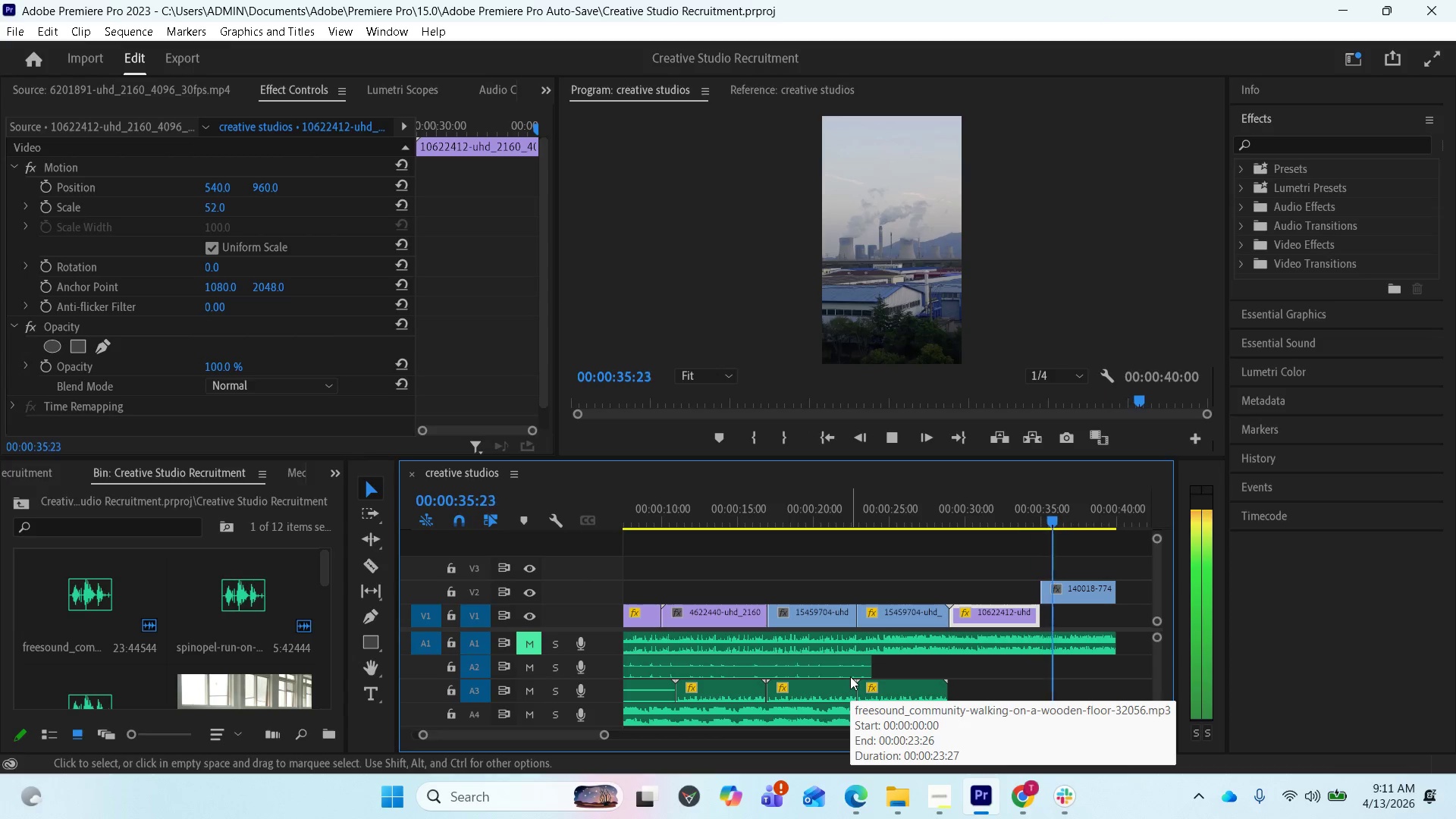 
key(Space)
 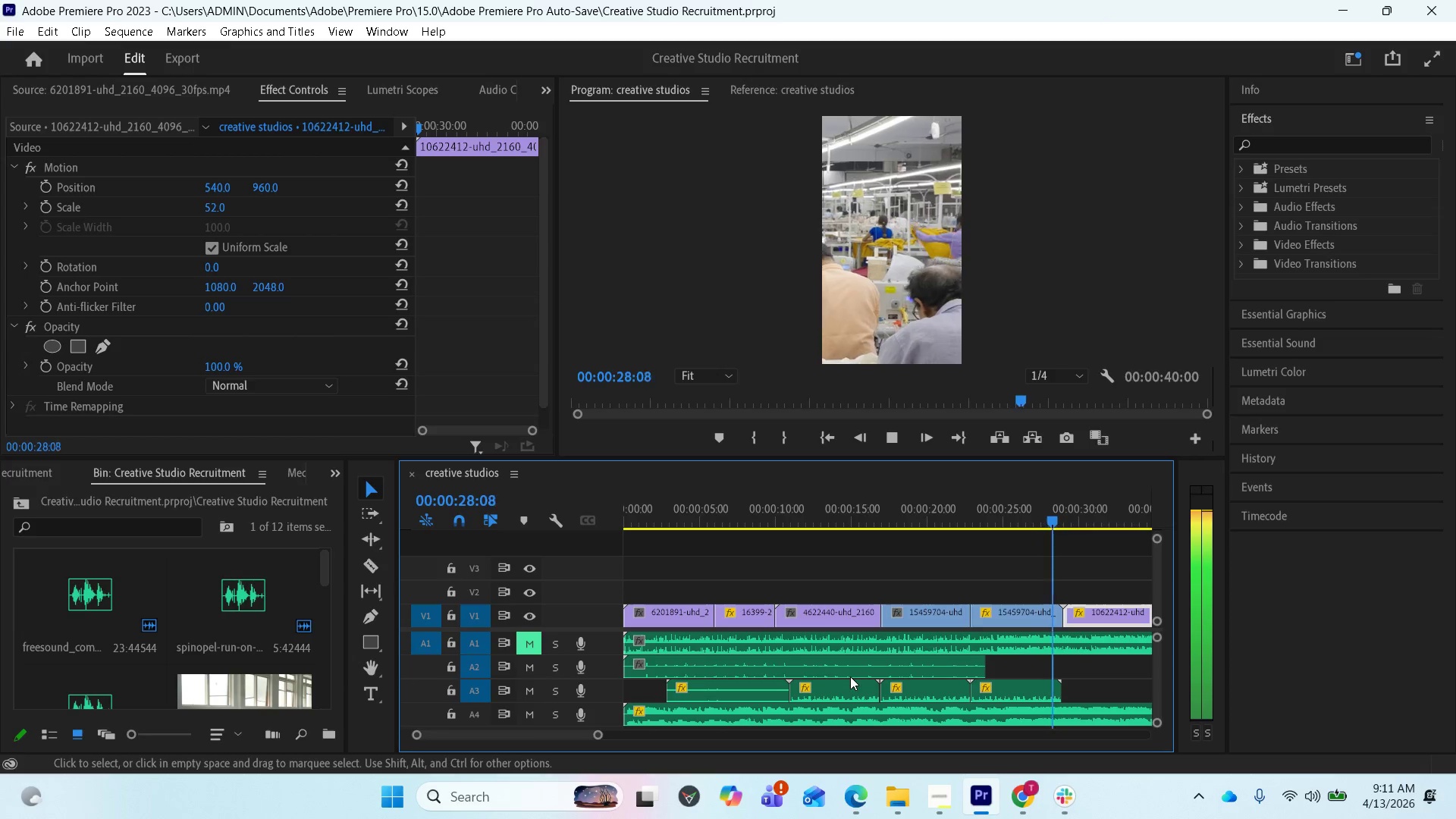 
wait(33.58)
 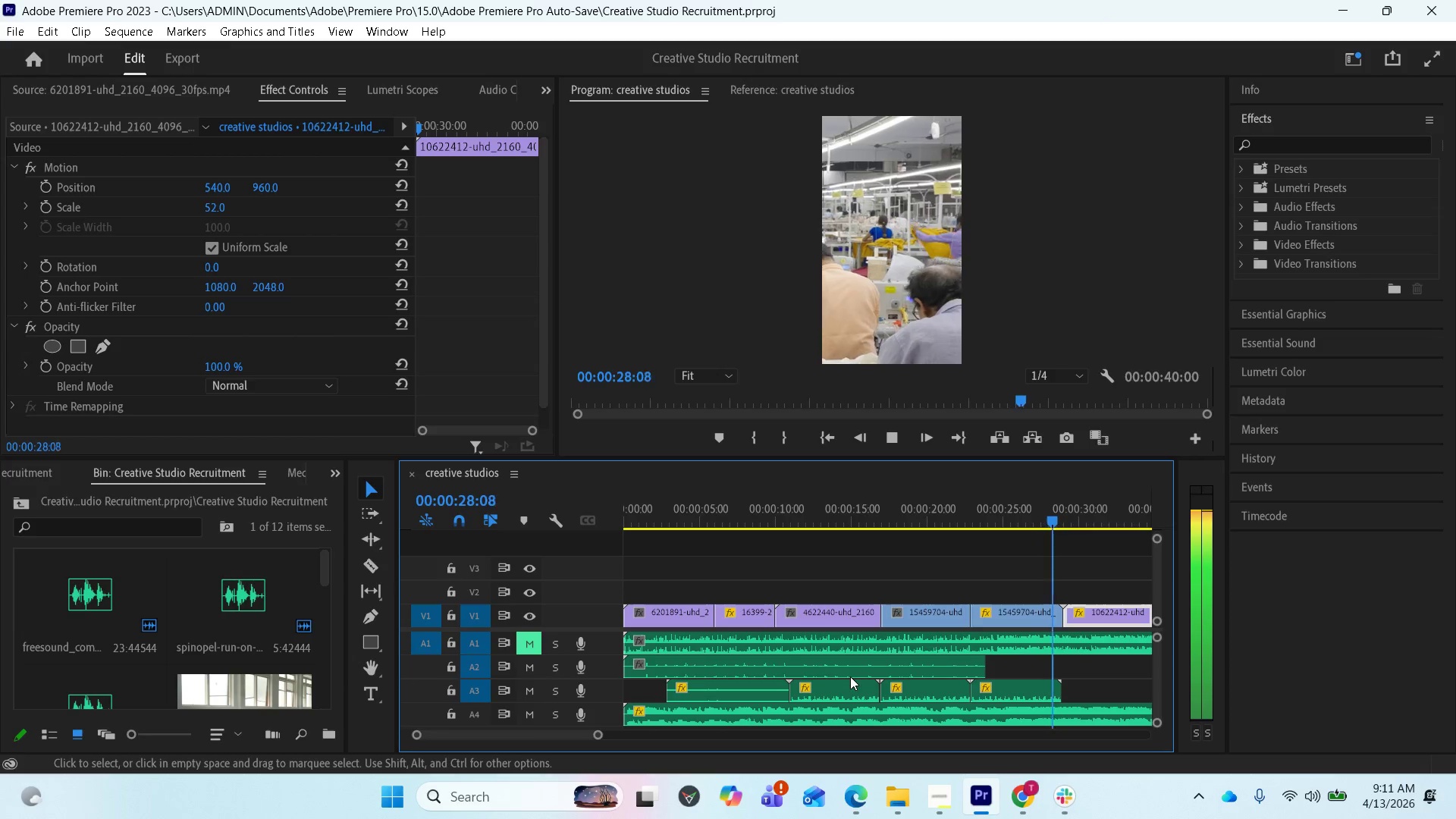 
key(Space)
 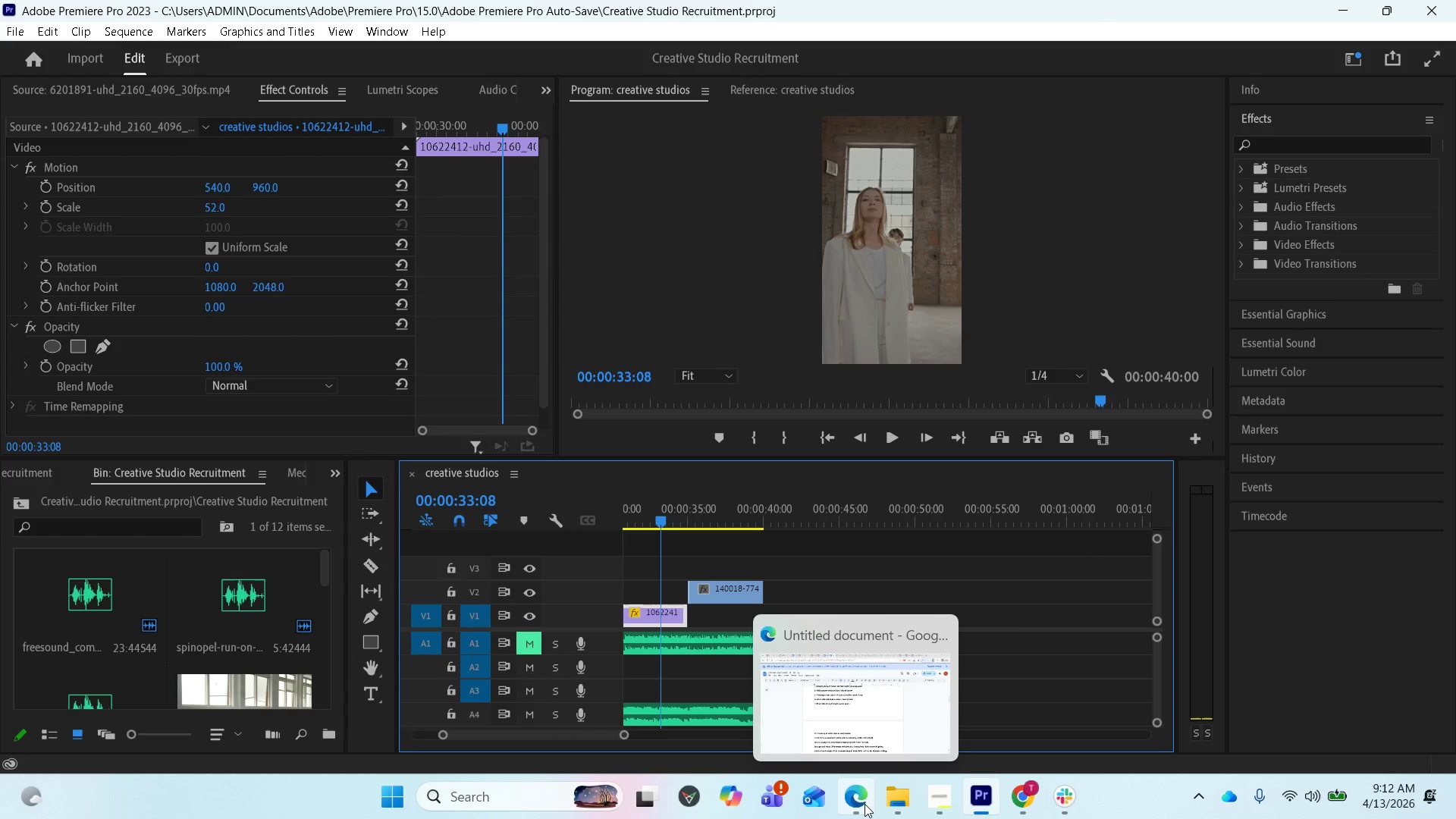 
left_click([866, 723])
 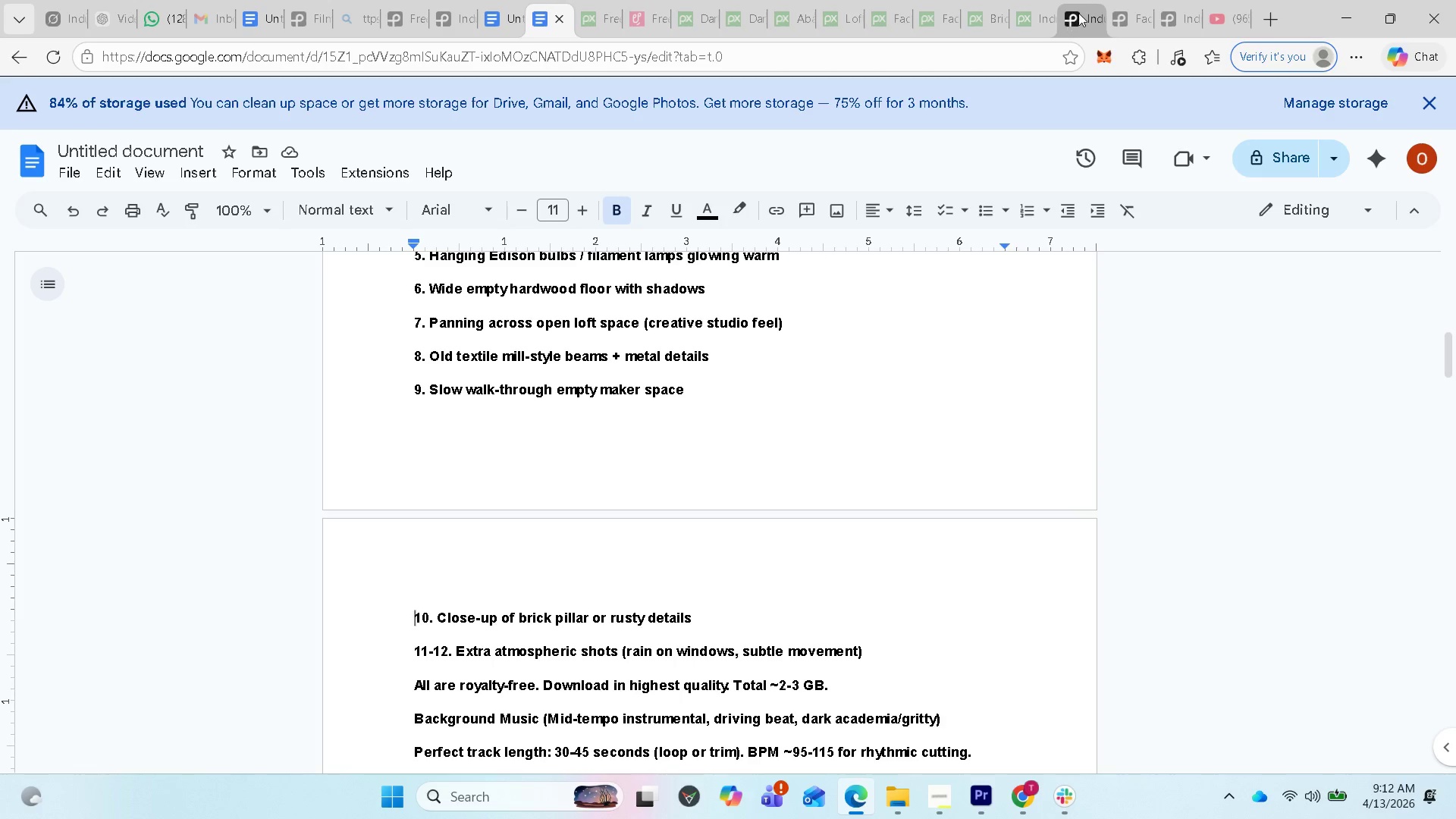 
left_click([1087, 10])
 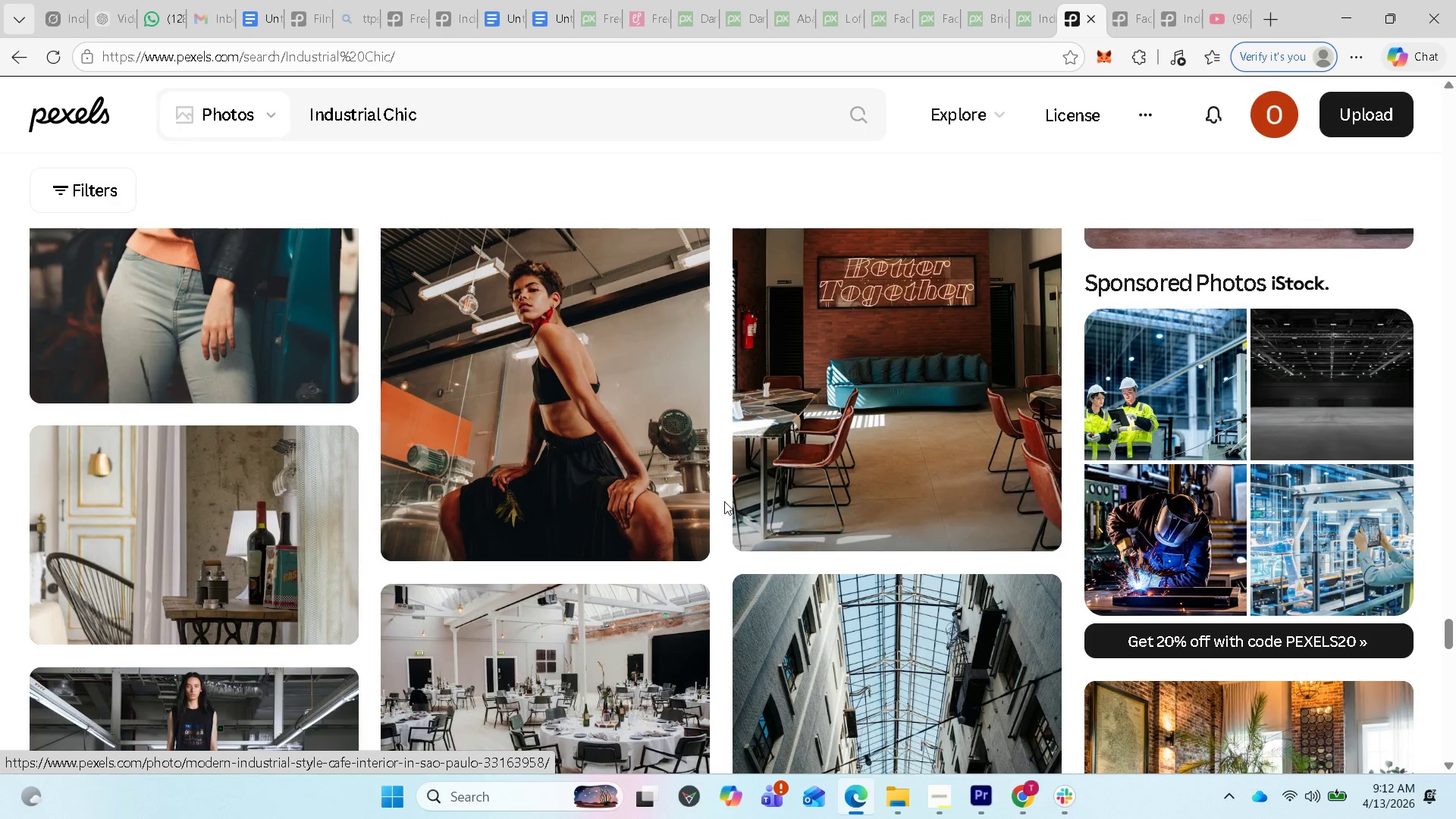 
scroll: coordinate [588, 470], scroll_direction: up, amount: 2.0
 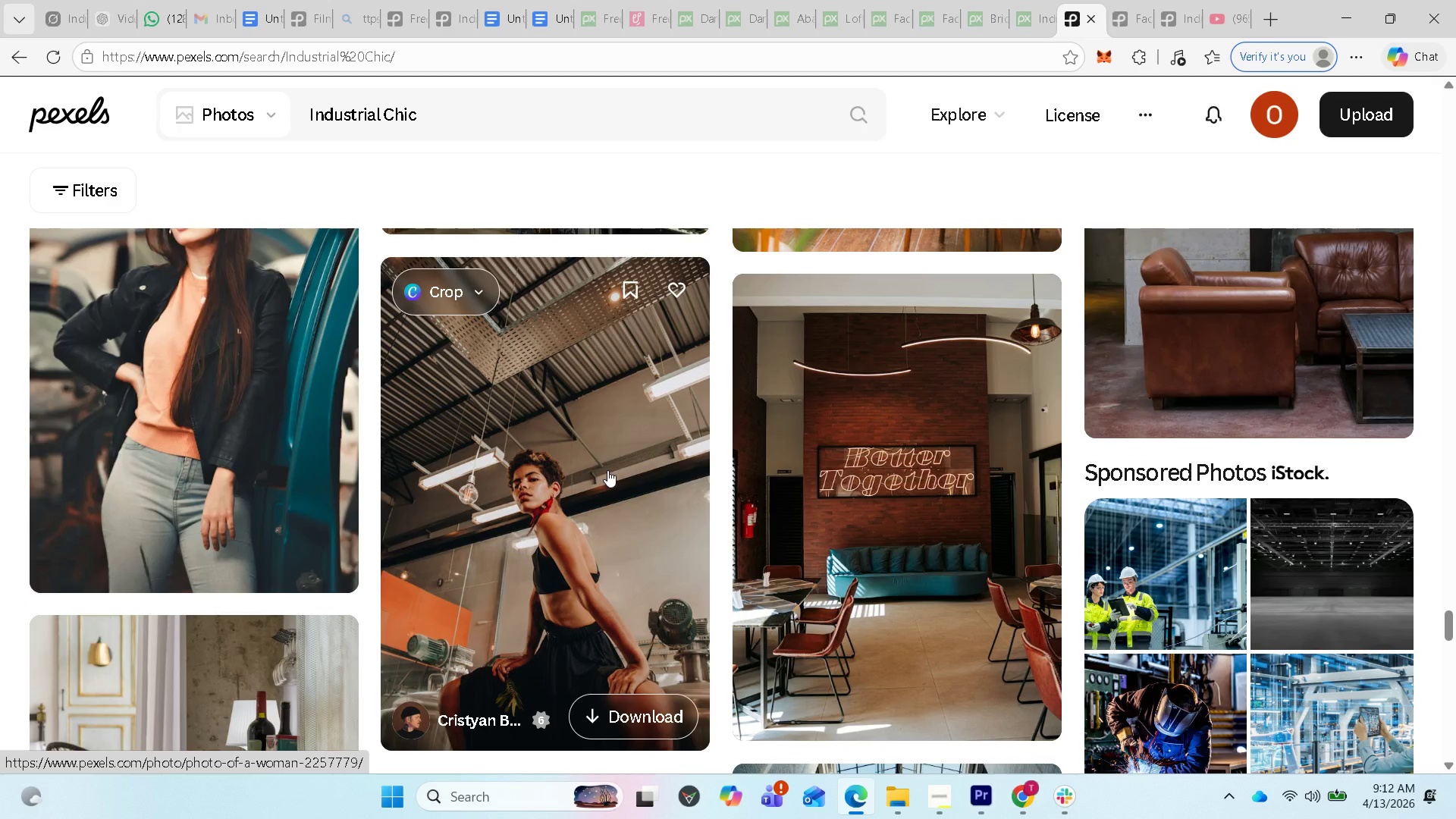 
wait(5.05)
 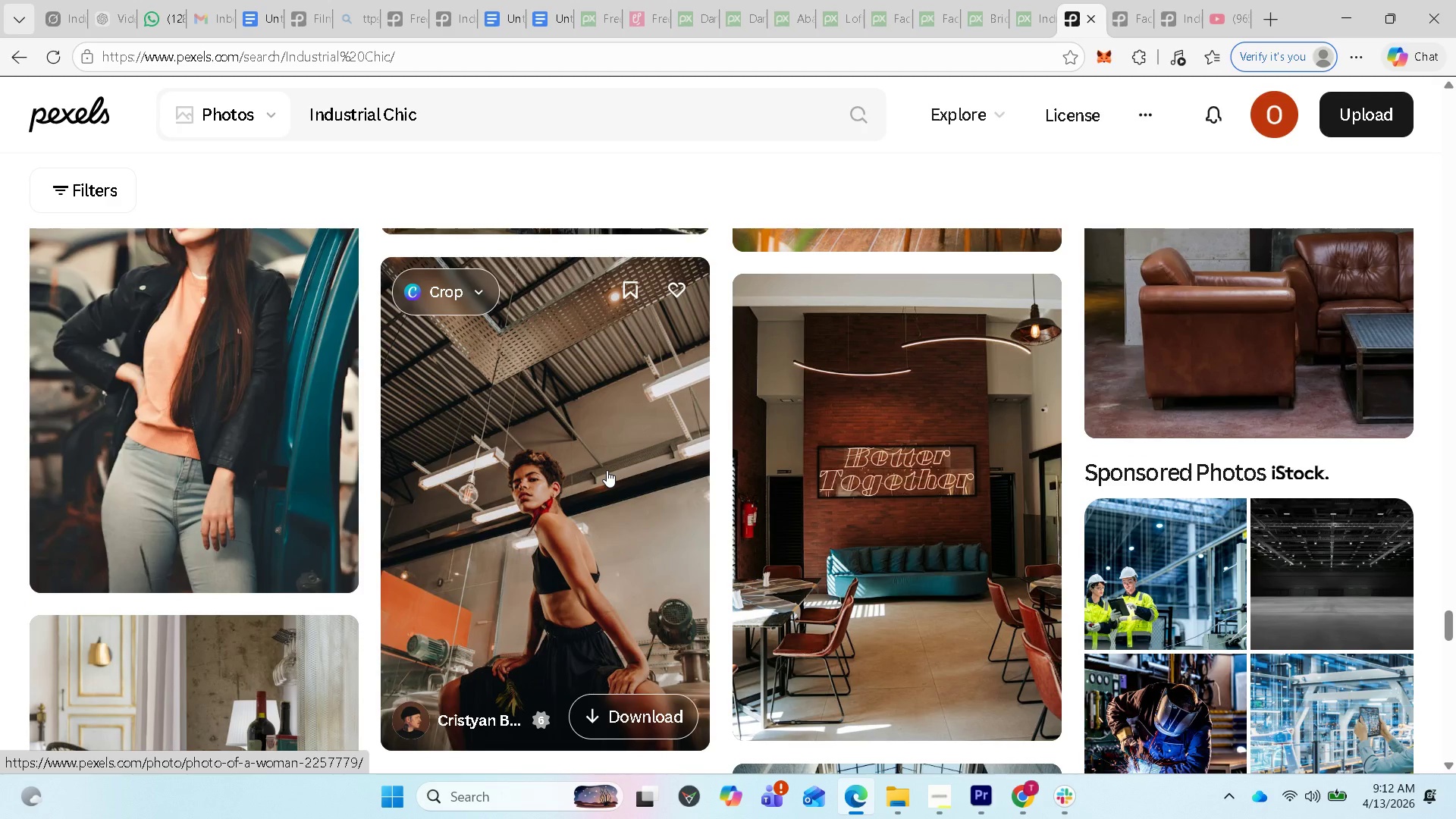 
scroll: coordinate [608, 476], scroll_direction: down, amount: 1.0
 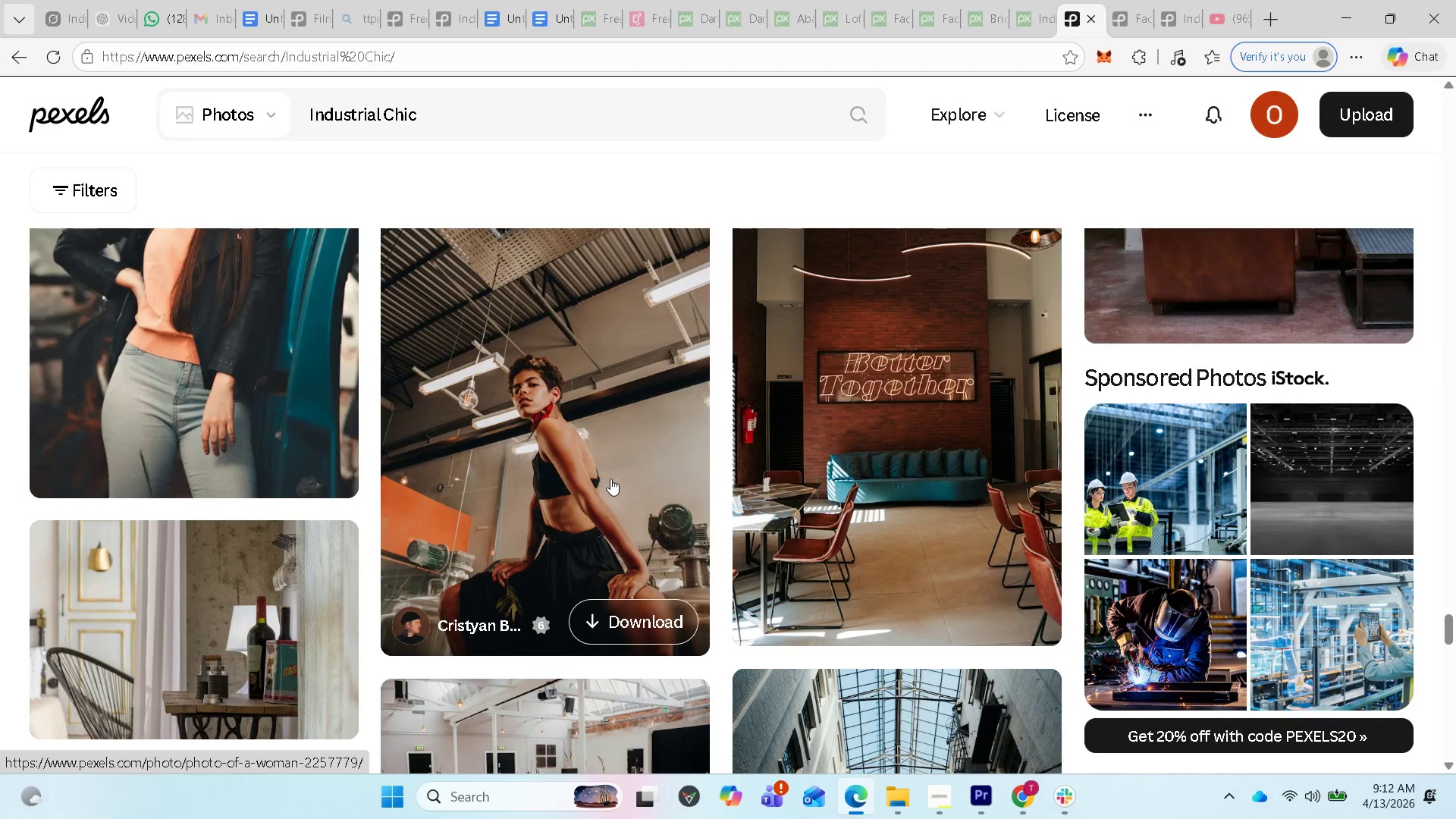 
scroll: coordinate [613, 481], scroll_direction: up, amount: 2.0
 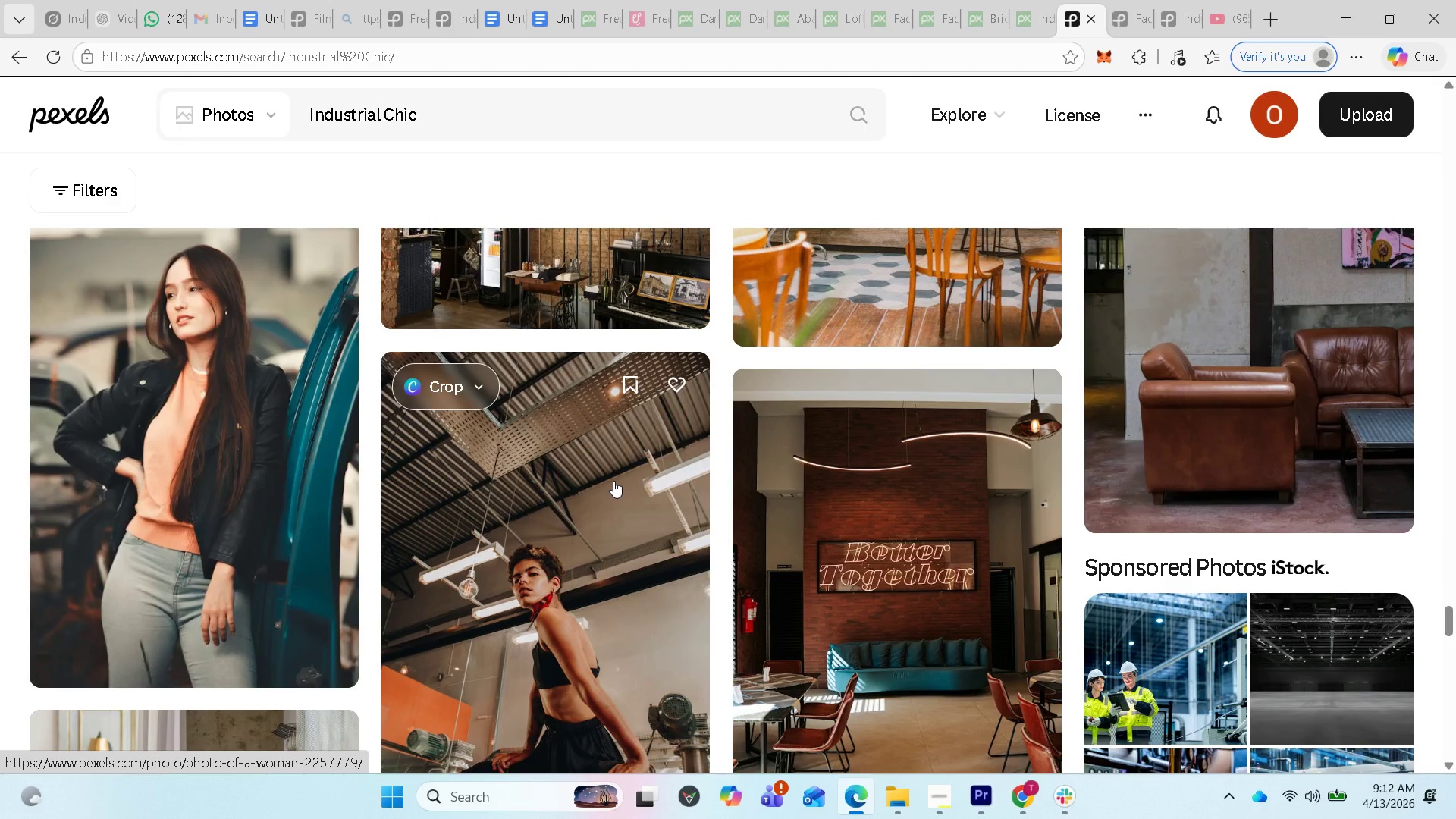 
scroll: coordinate [613, 491], scroll_direction: down, amount: 2.0
 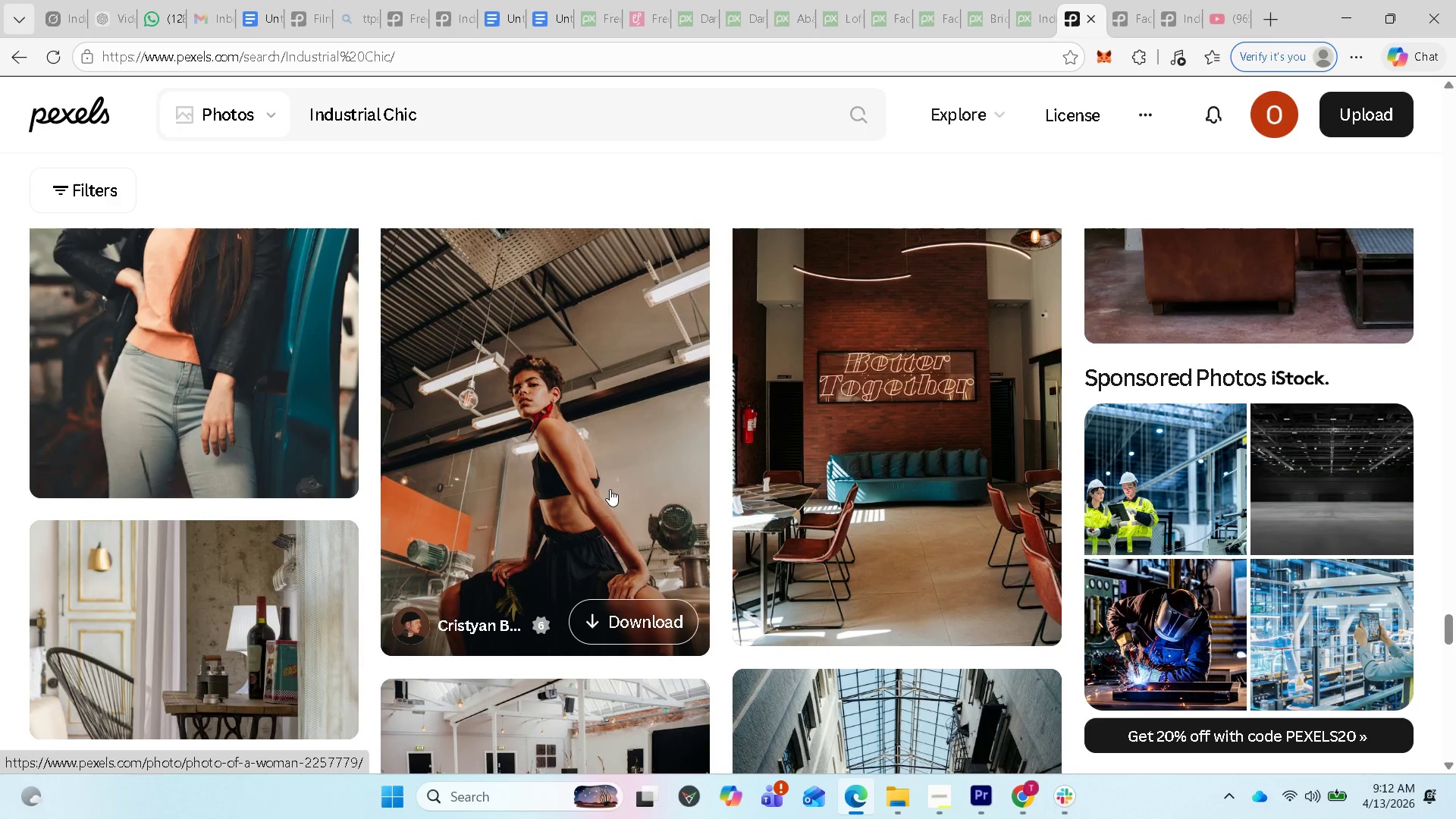 
left_click([610, 489])
 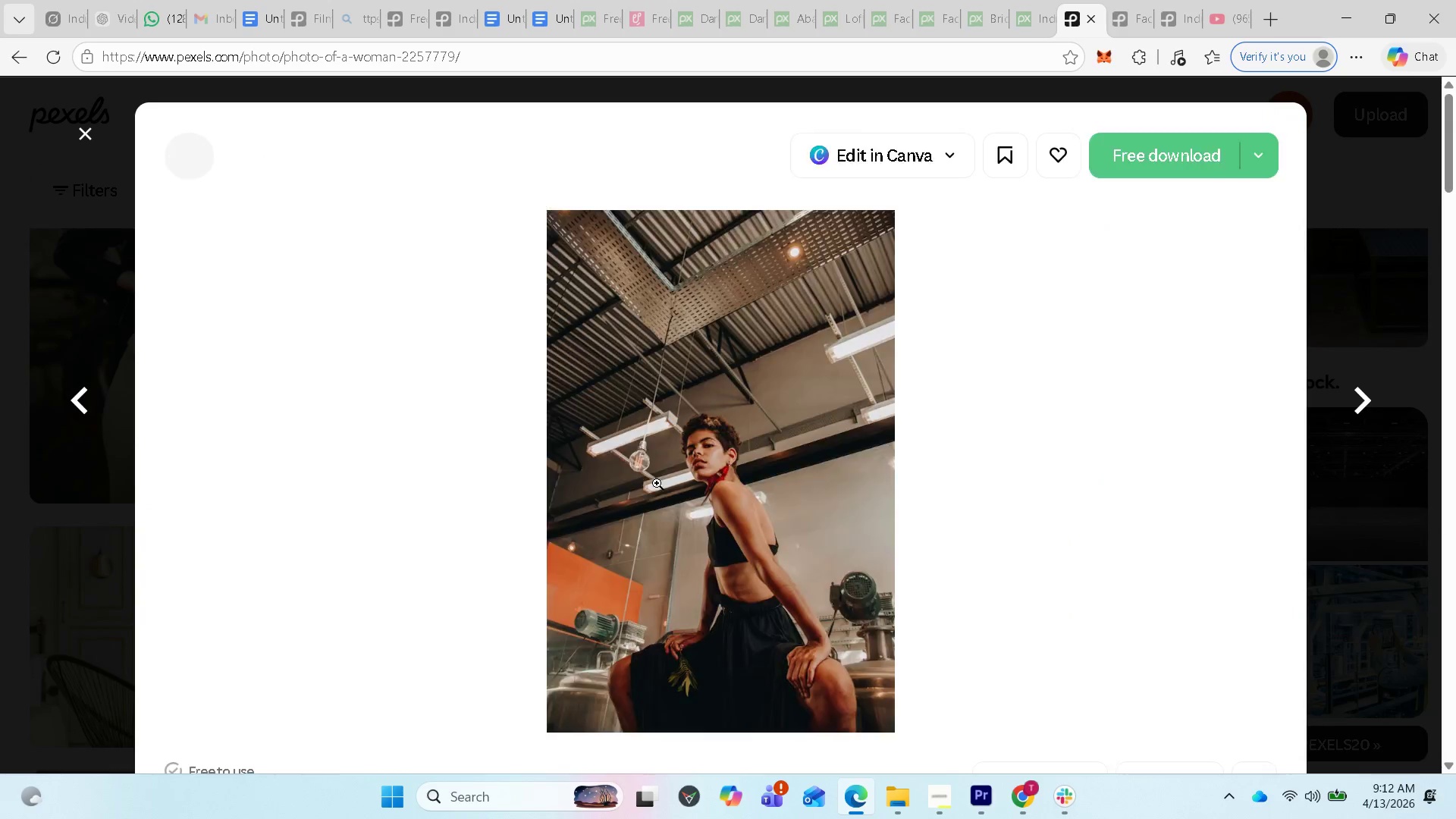 
scroll: coordinate [693, 495], scroll_direction: down, amount: 11.0
 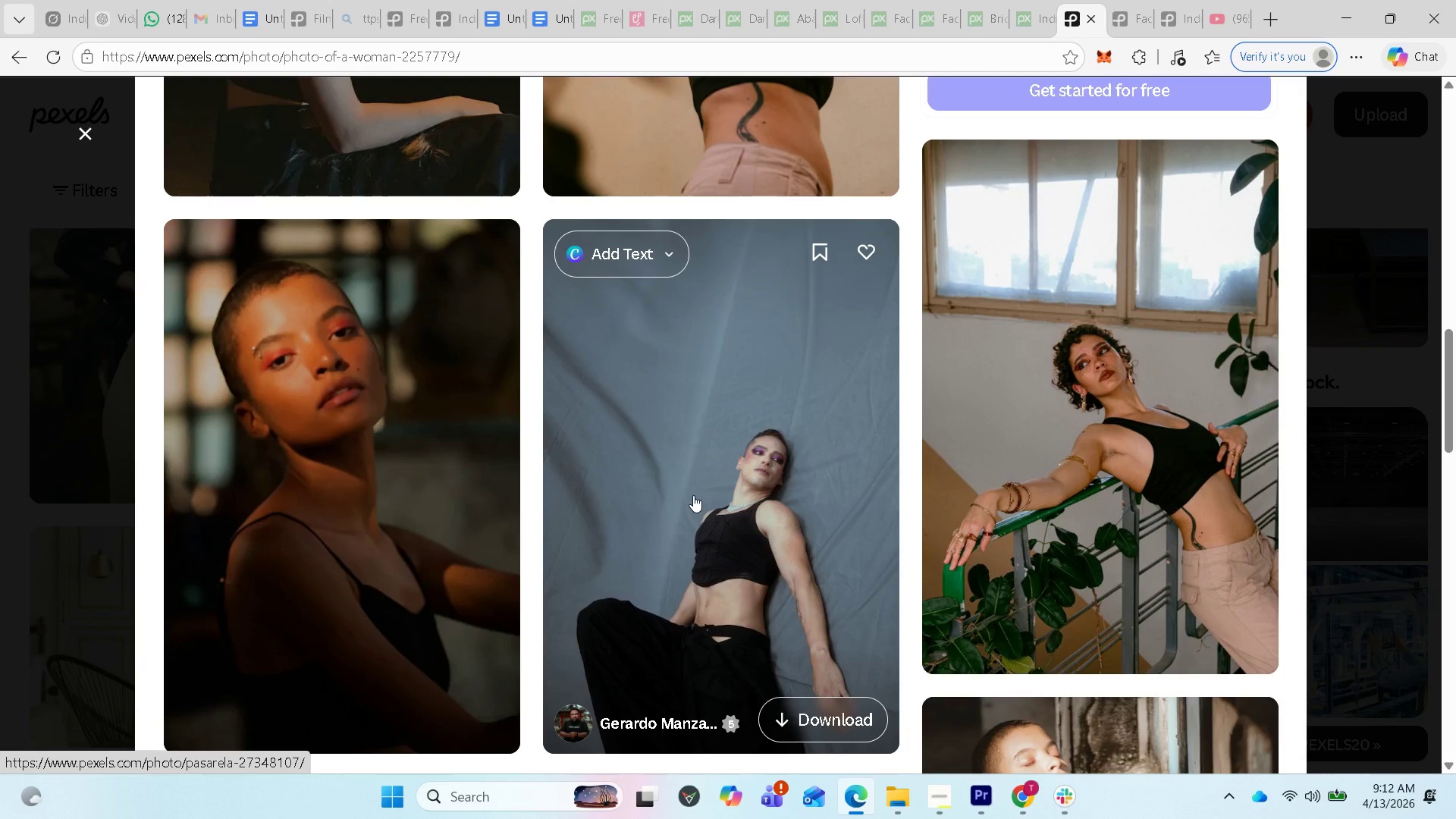 
scroll: coordinate [708, 468], scroll_direction: up, amount: 12.0
 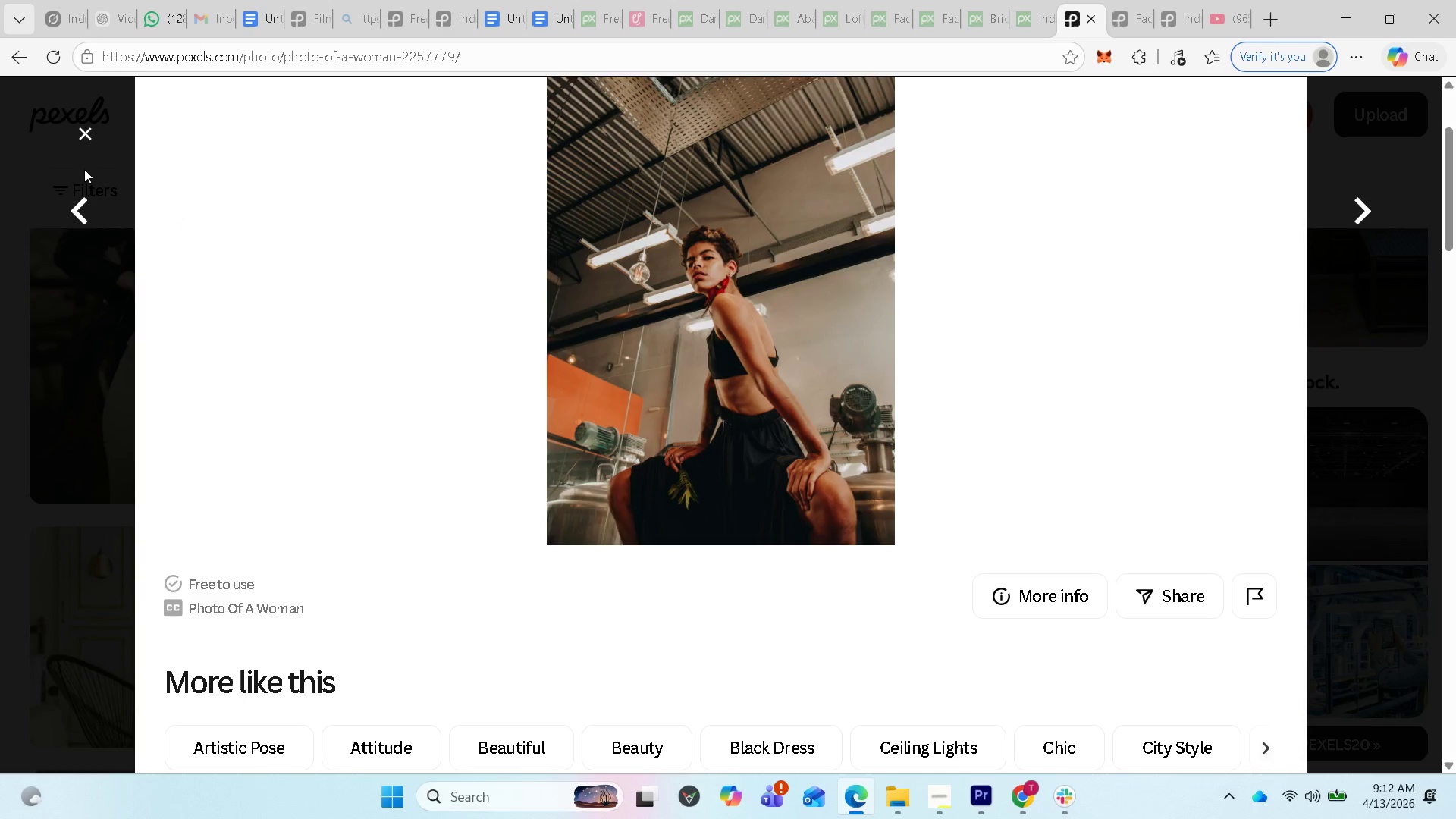 
left_click([88, 139])
 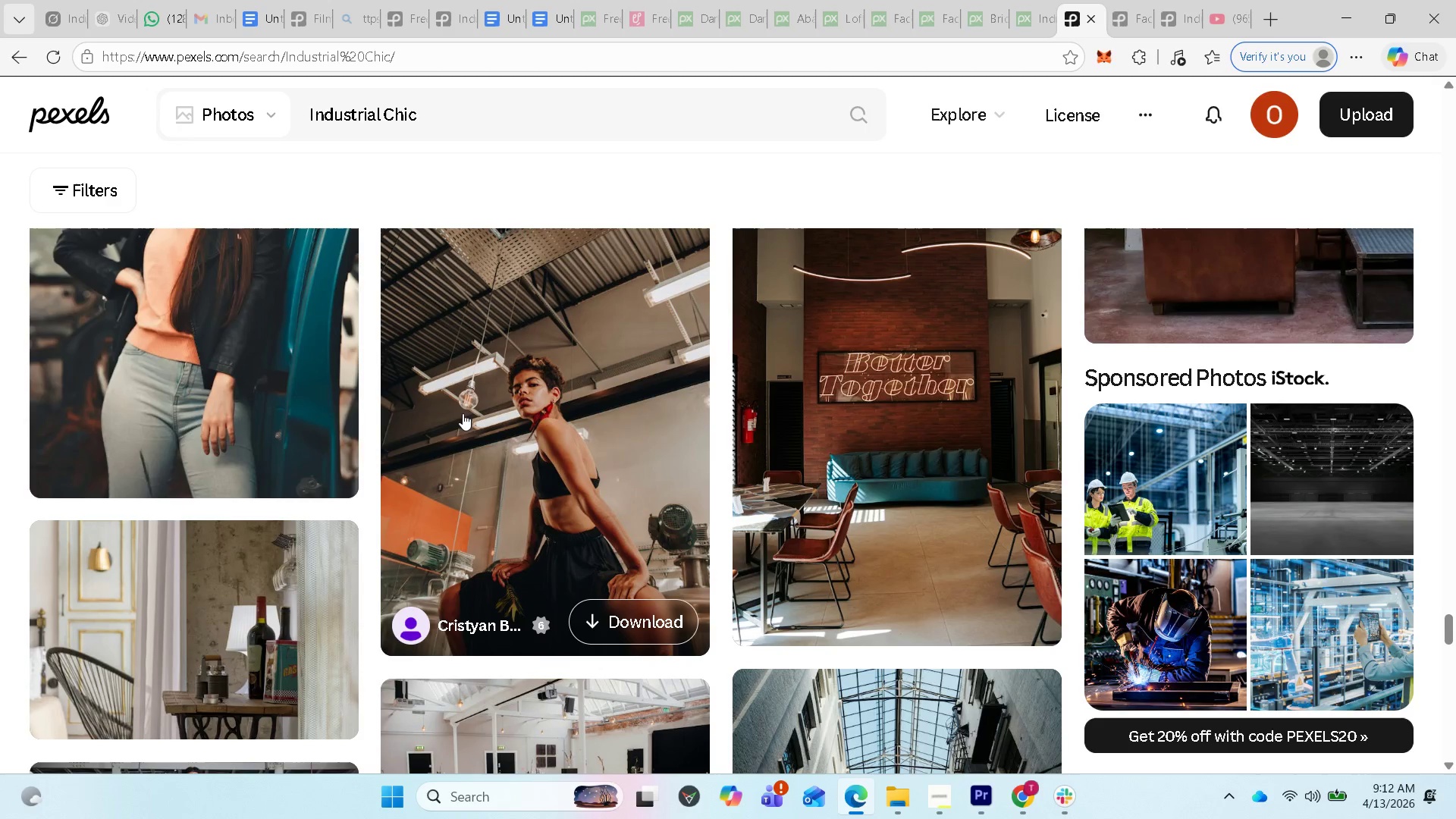 
scroll: coordinate [451, 391], scroll_direction: up, amount: 1.0
 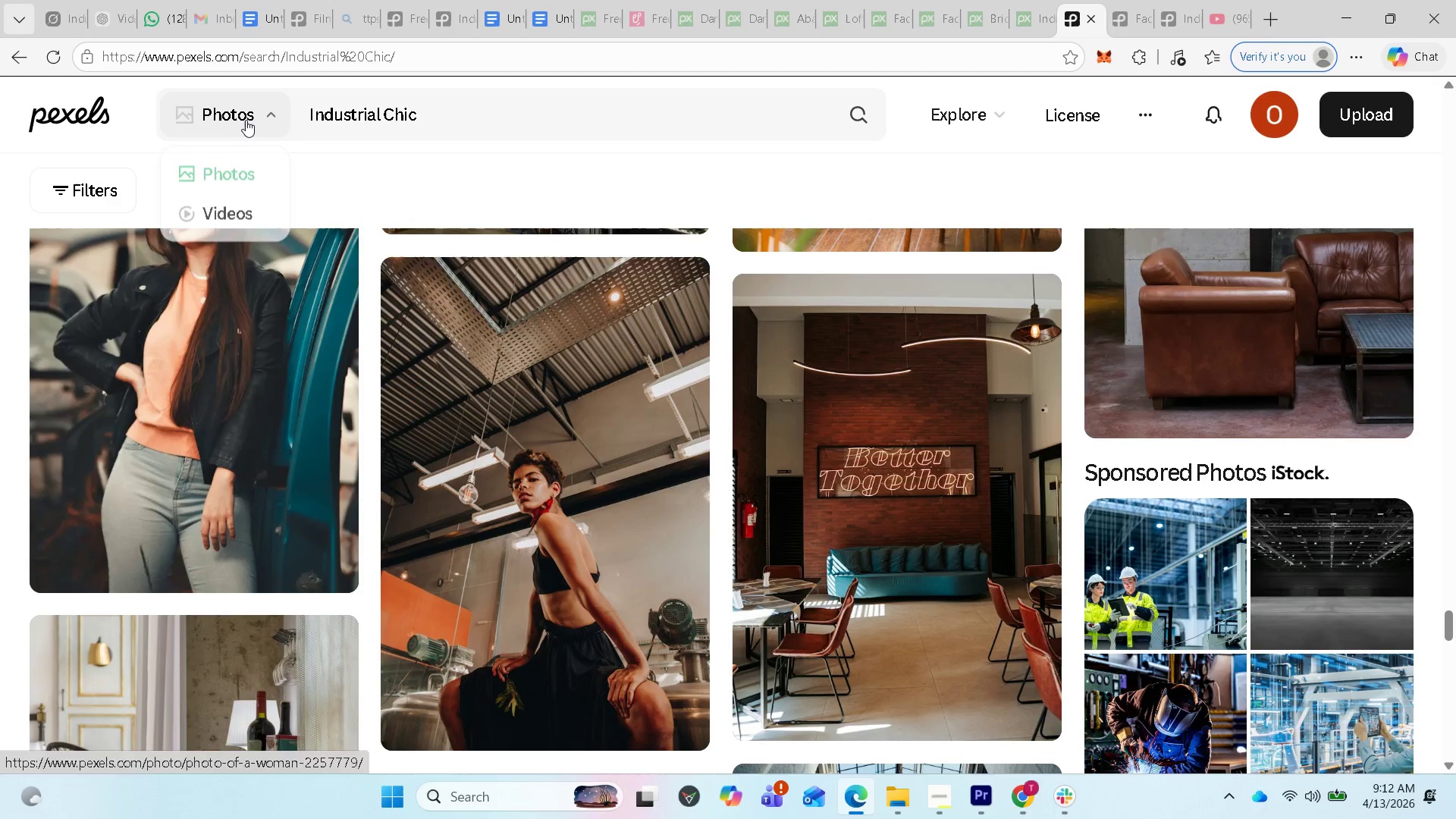 
left_click([246, 118])
 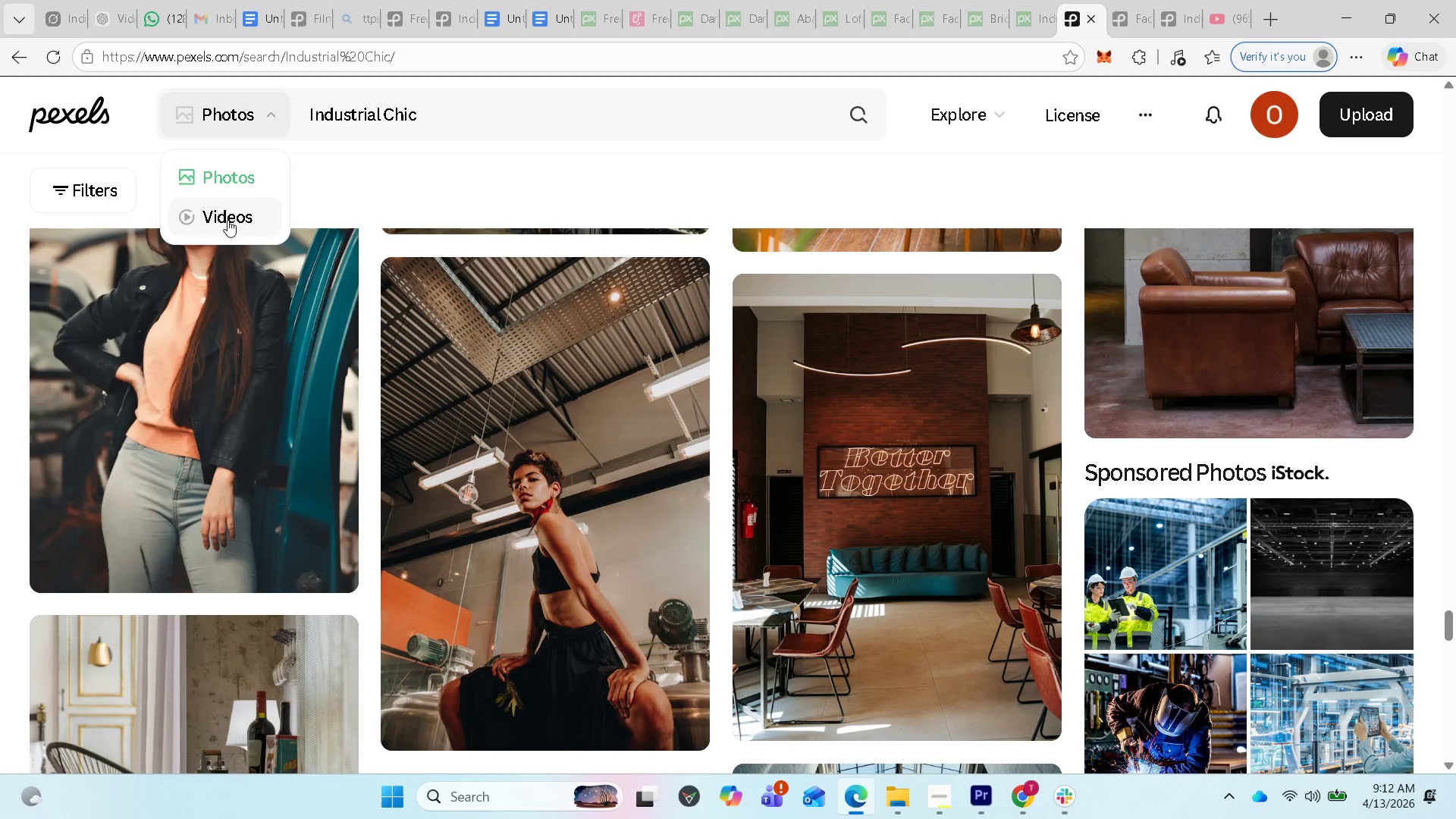 
left_click([228, 220])
 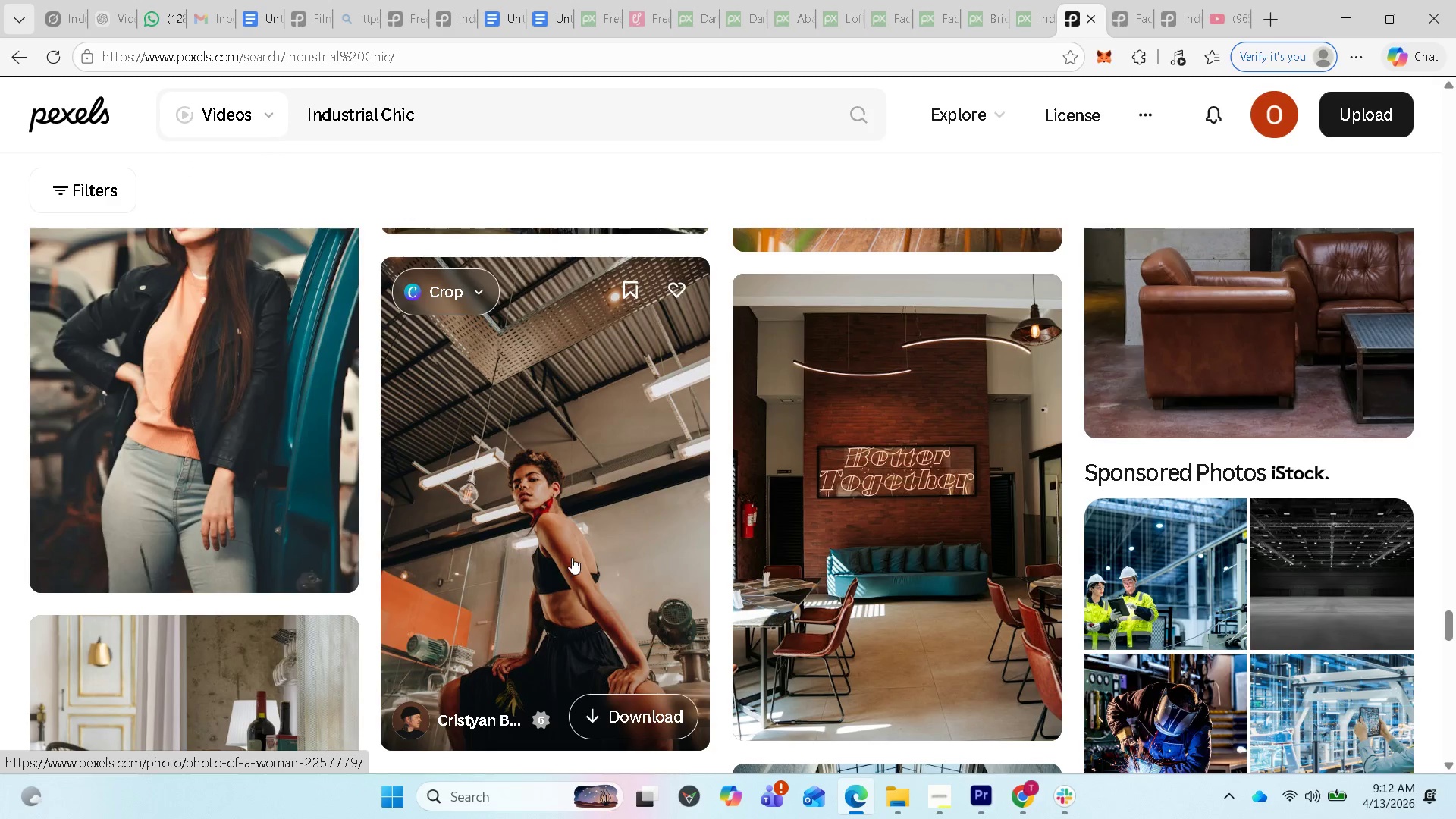 
scroll: coordinate [541, 528], scroll_direction: down, amount: 5.0
 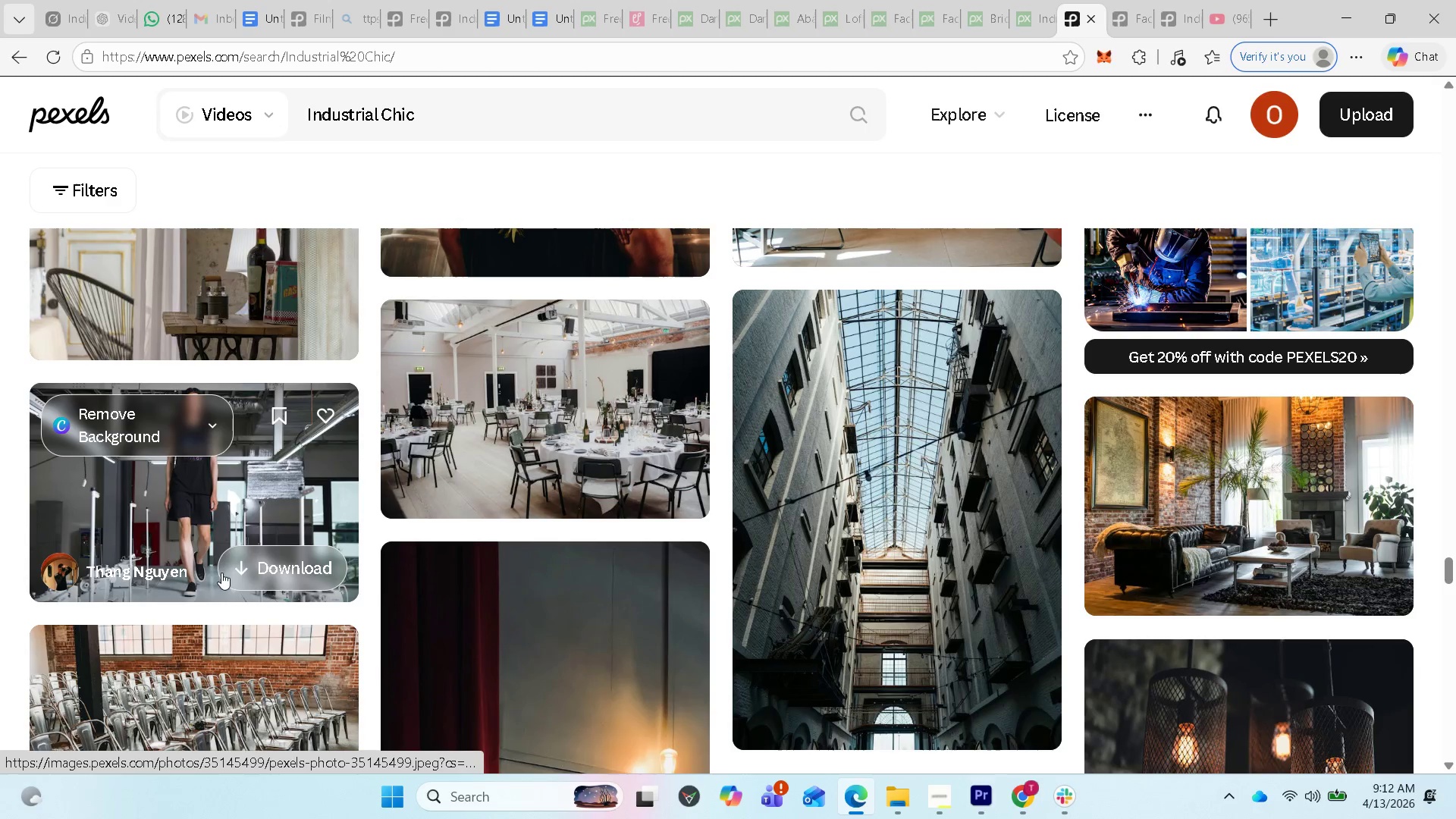 
scroll: coordinate [552, 413], scroll_direction: up, amount: 26.0
 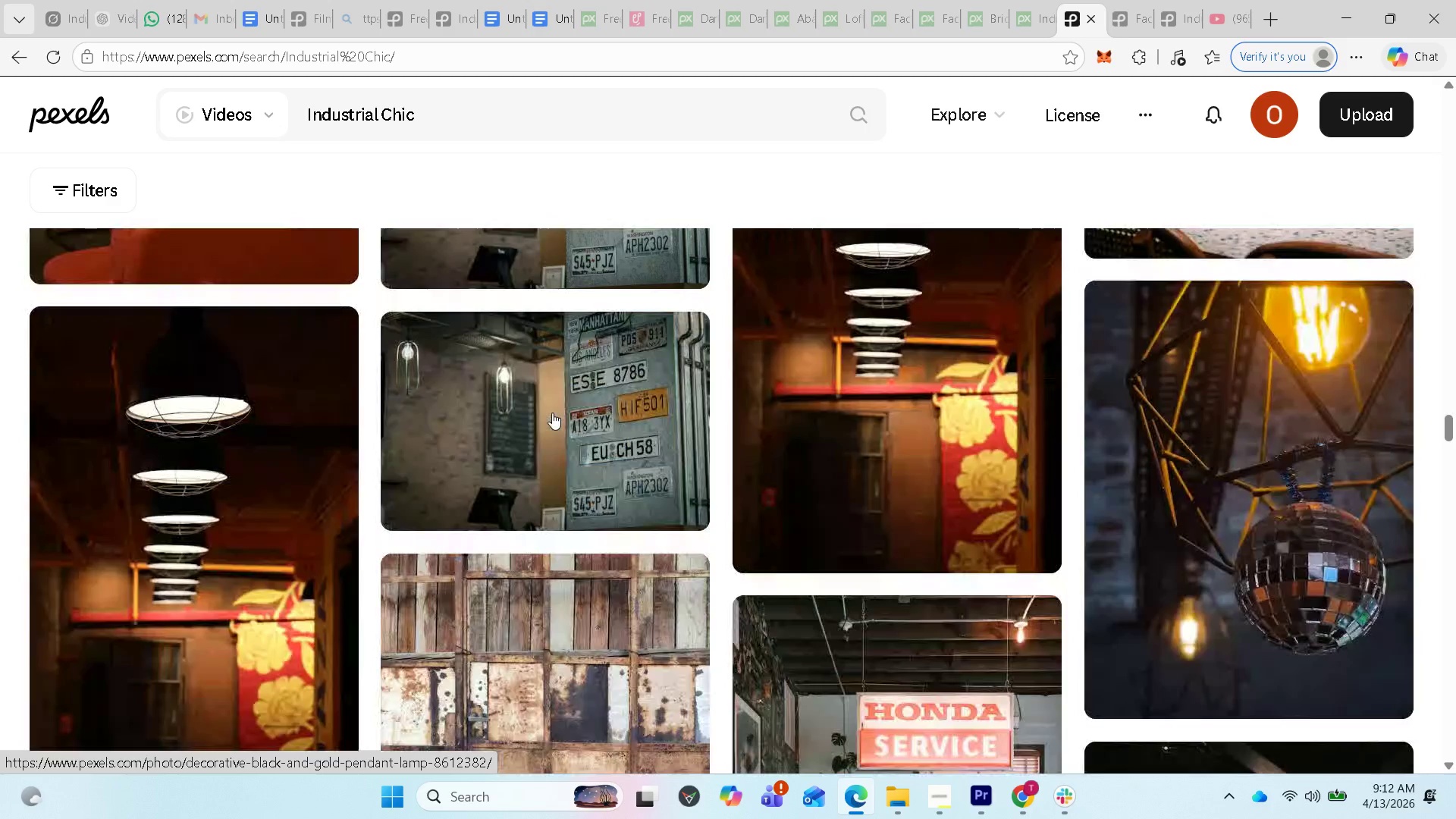 
scroll: coordinate [551, 415], scroll_direction: down, amount: 3.0
 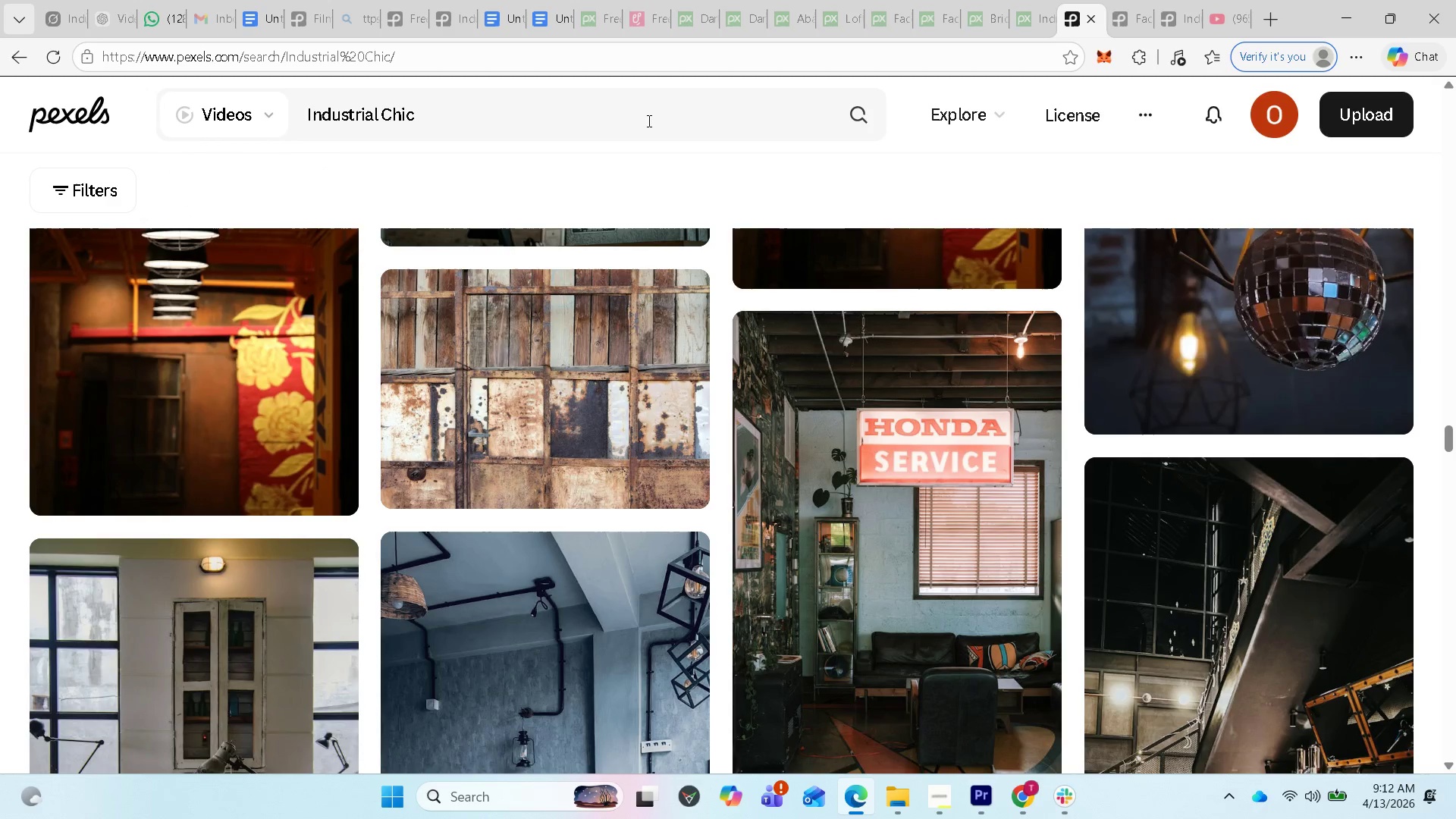 
left_click([863, 117])
 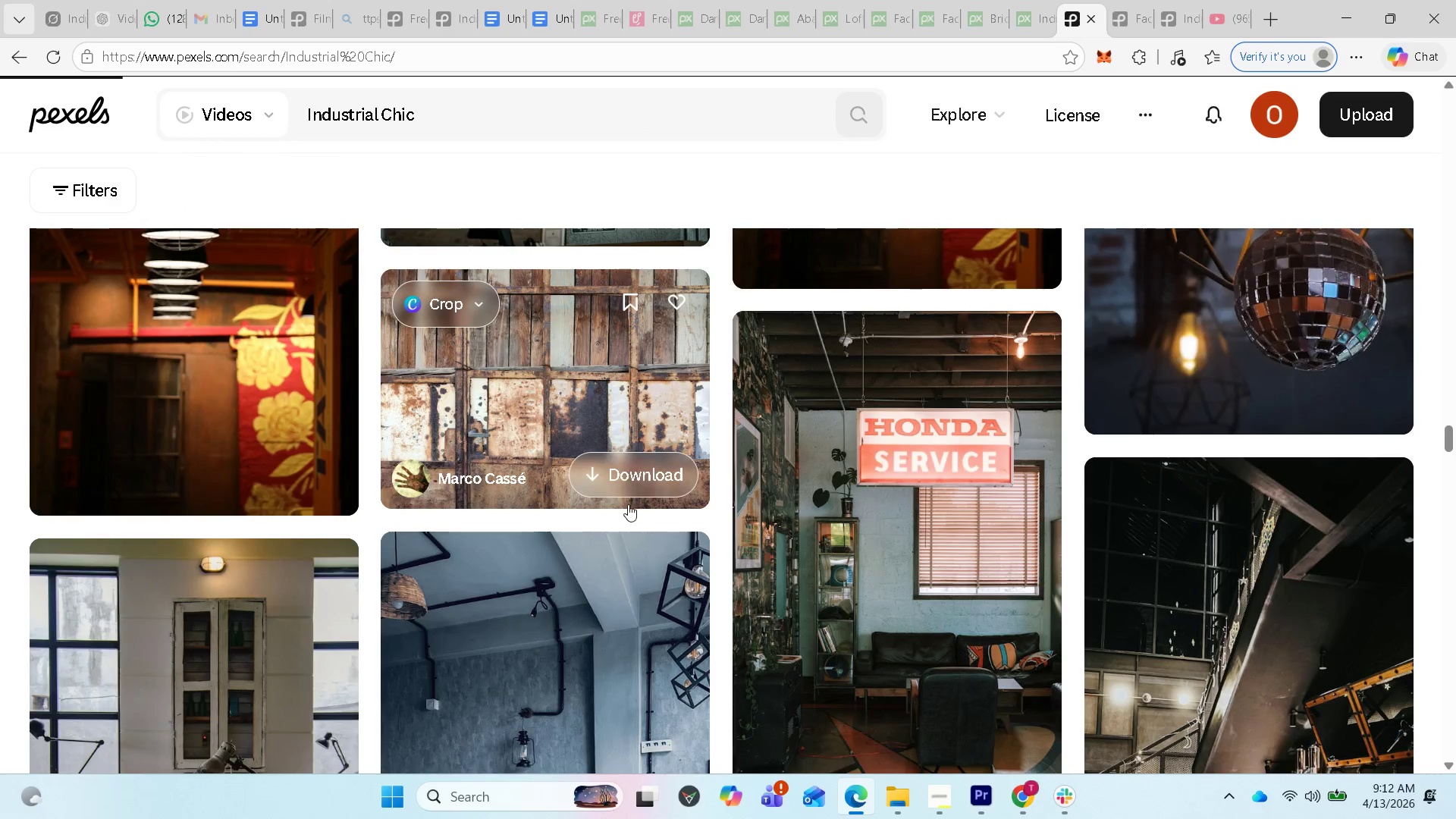 
scroll: coordinate [588, 488], scroll_direction: up, amount: 3.0
 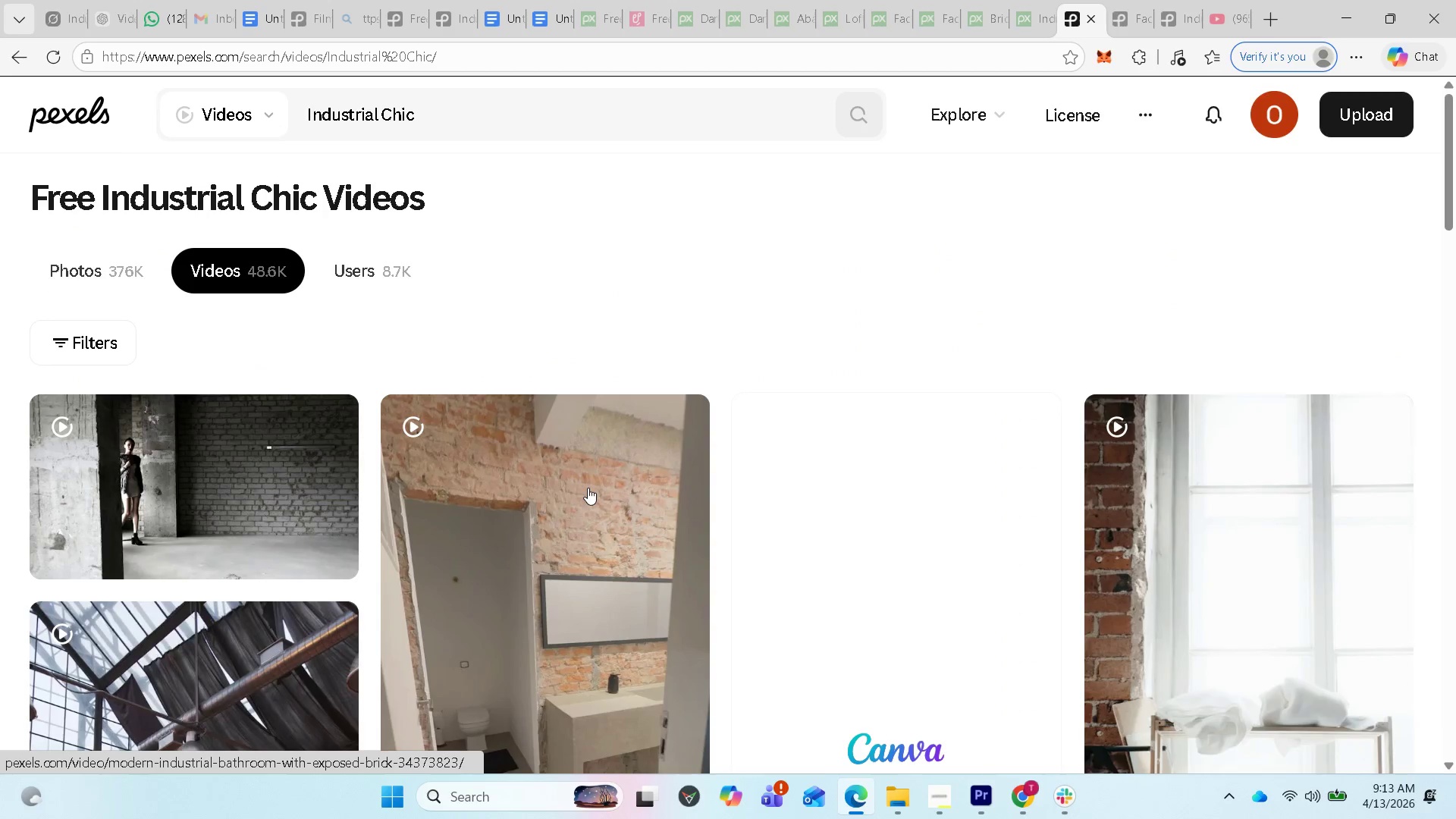 
scroll: coordinate [307, 512], scroll_direction: down, amount: 3.0
 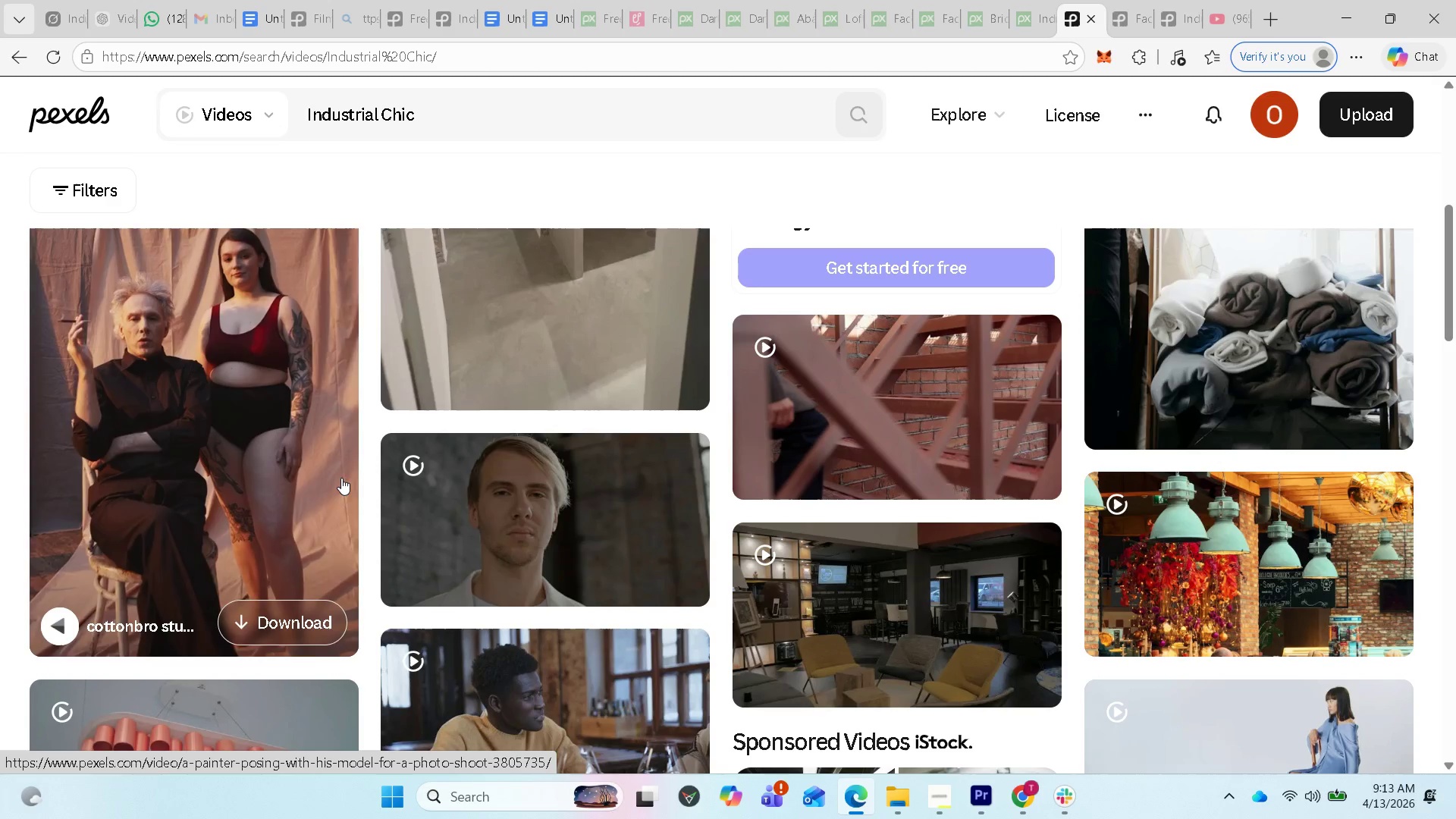 
wait(5.67)
 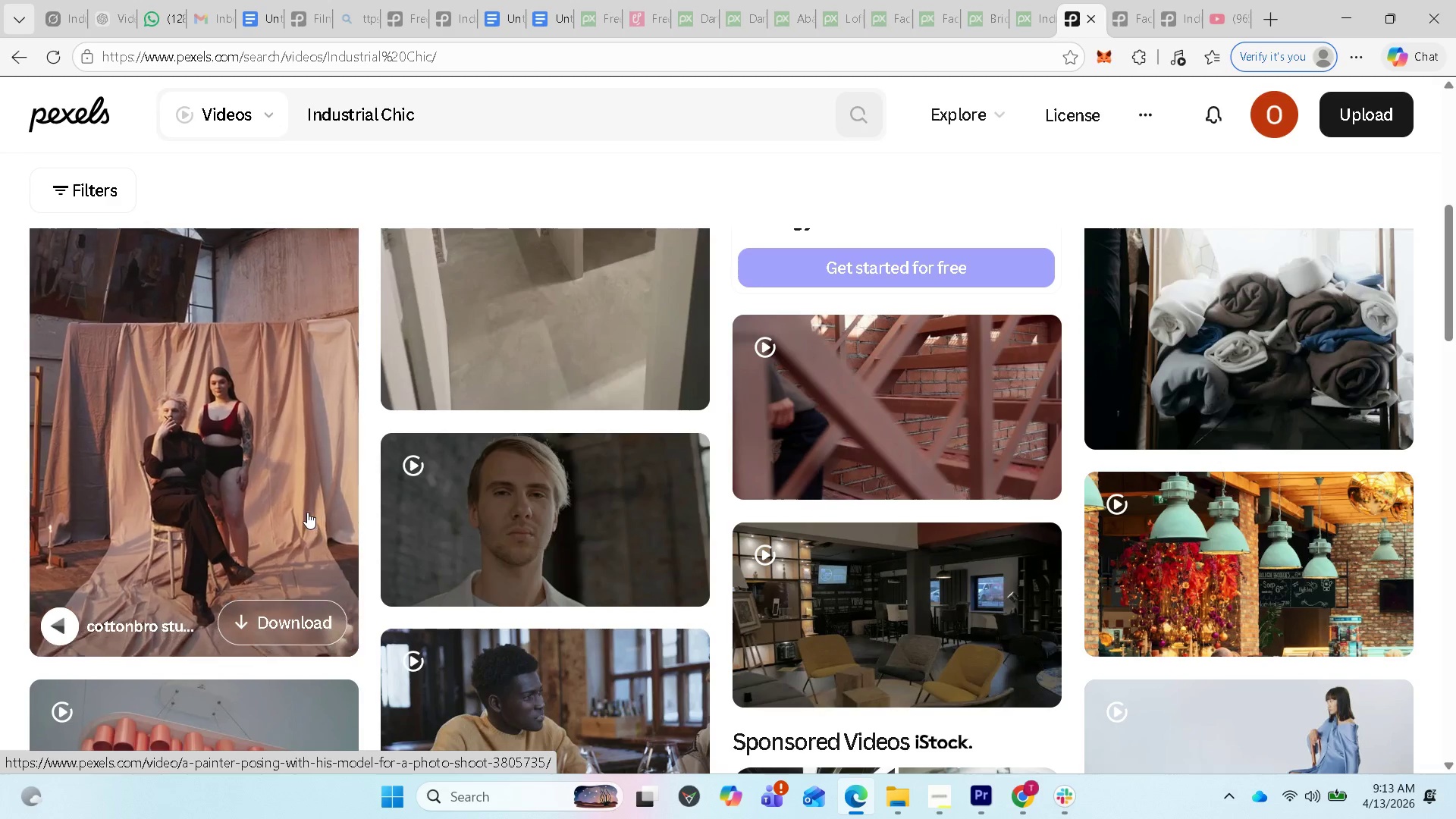 
scroll: coordinate [521, 508], scroll_direction: down, amount: 5.0
 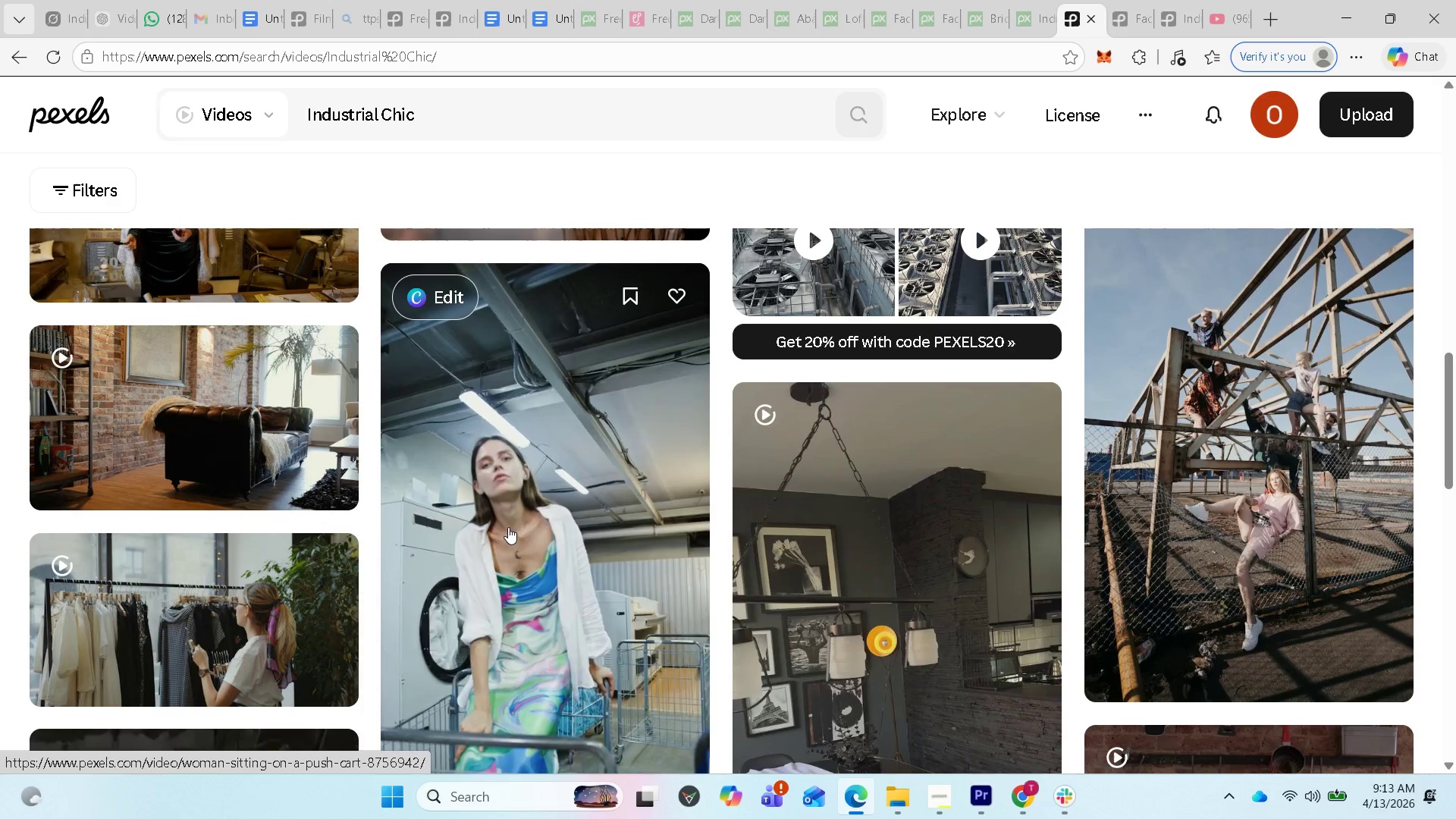 
wait(12.31)
 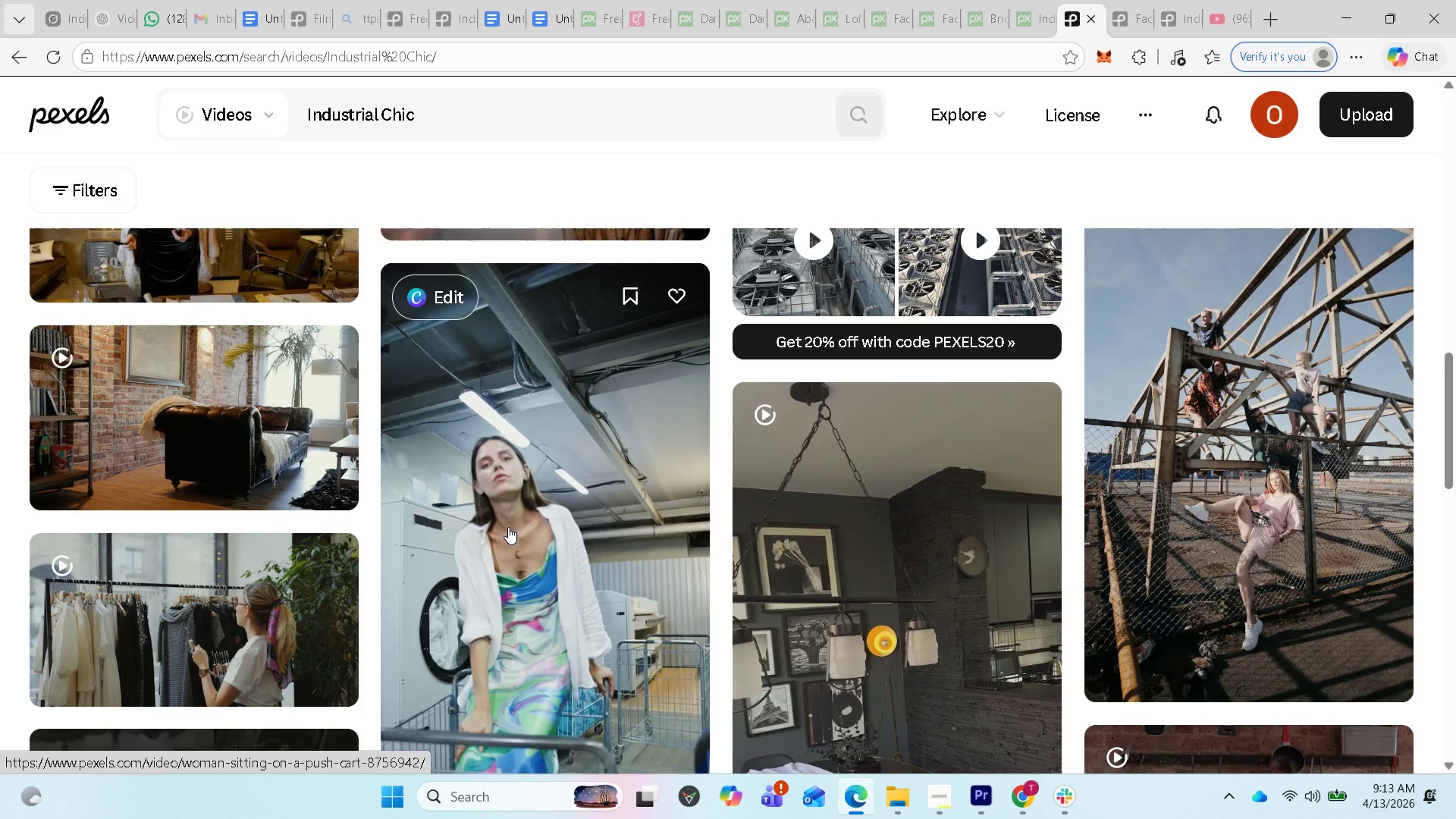 
scroll: coordinate [403, 540], scroll_direction: down, amount: 7.0
 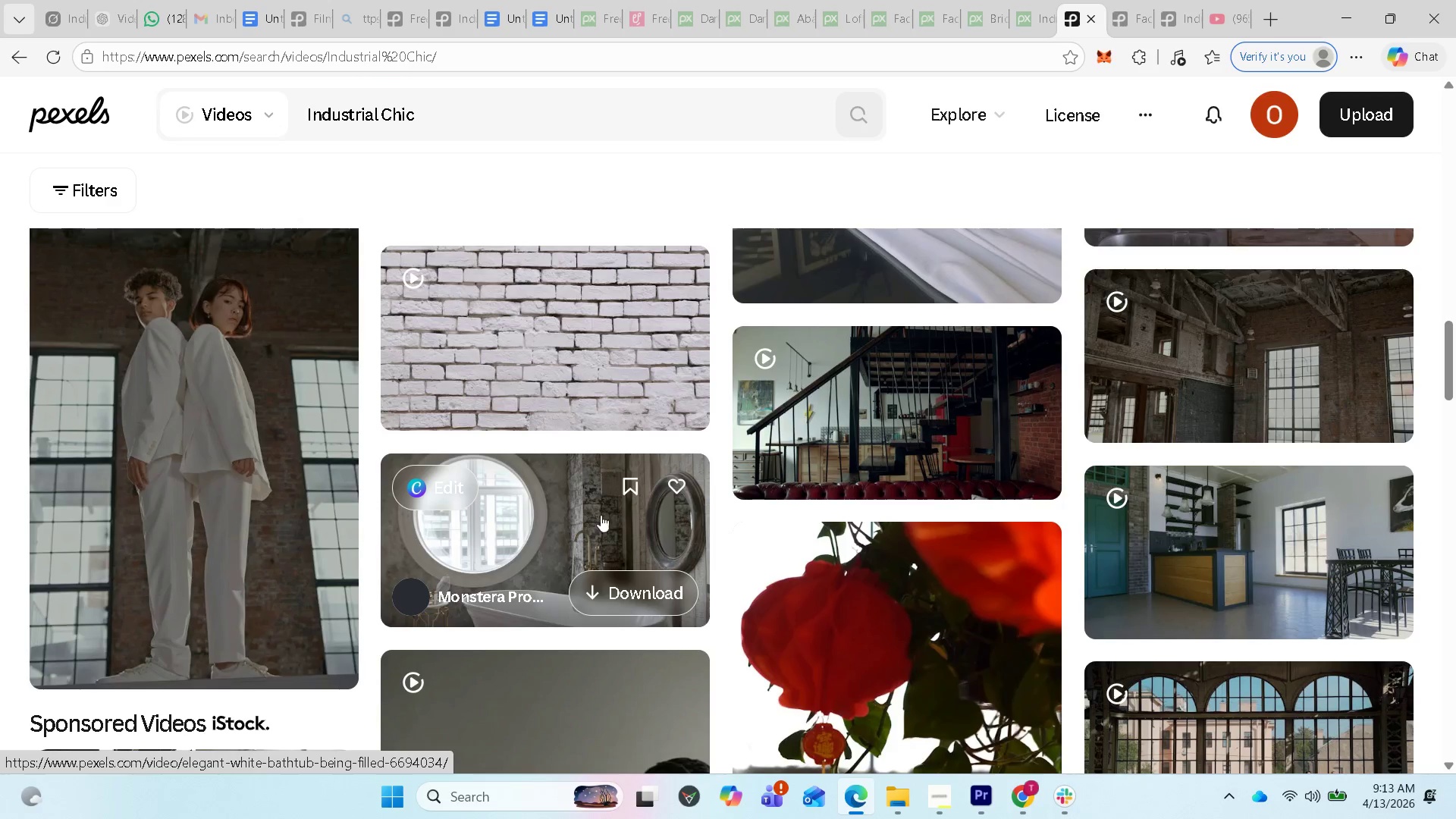 
scroll: coordinate [780, 529], scroll_direction: down, amount: 2.0
 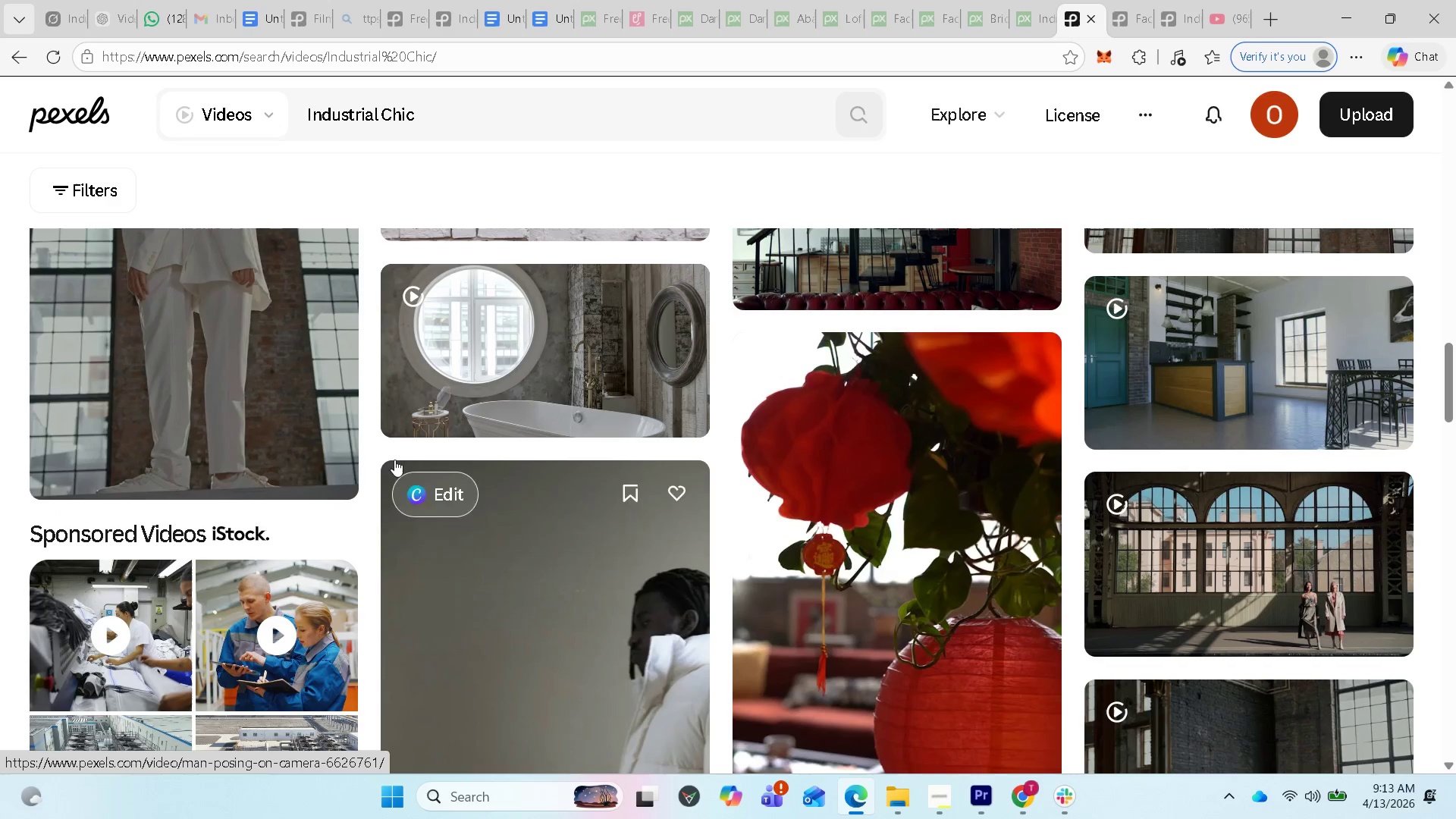 
scroll: coordinate [286, 466], scroll_direction: up, amount: 9.0
 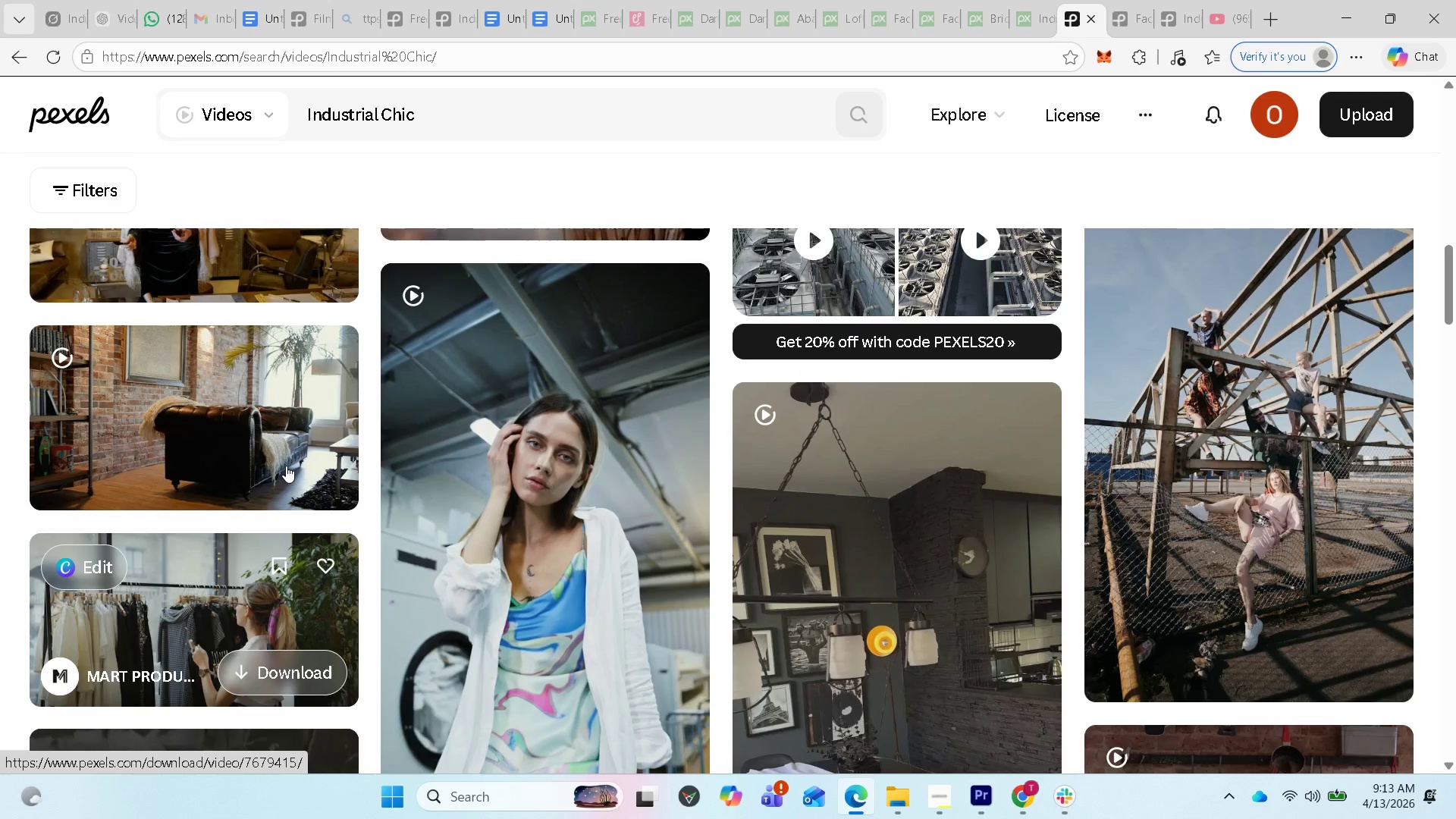 
scroll: coordinate [286, 466], scroll_direction: down, amount: 1.0
 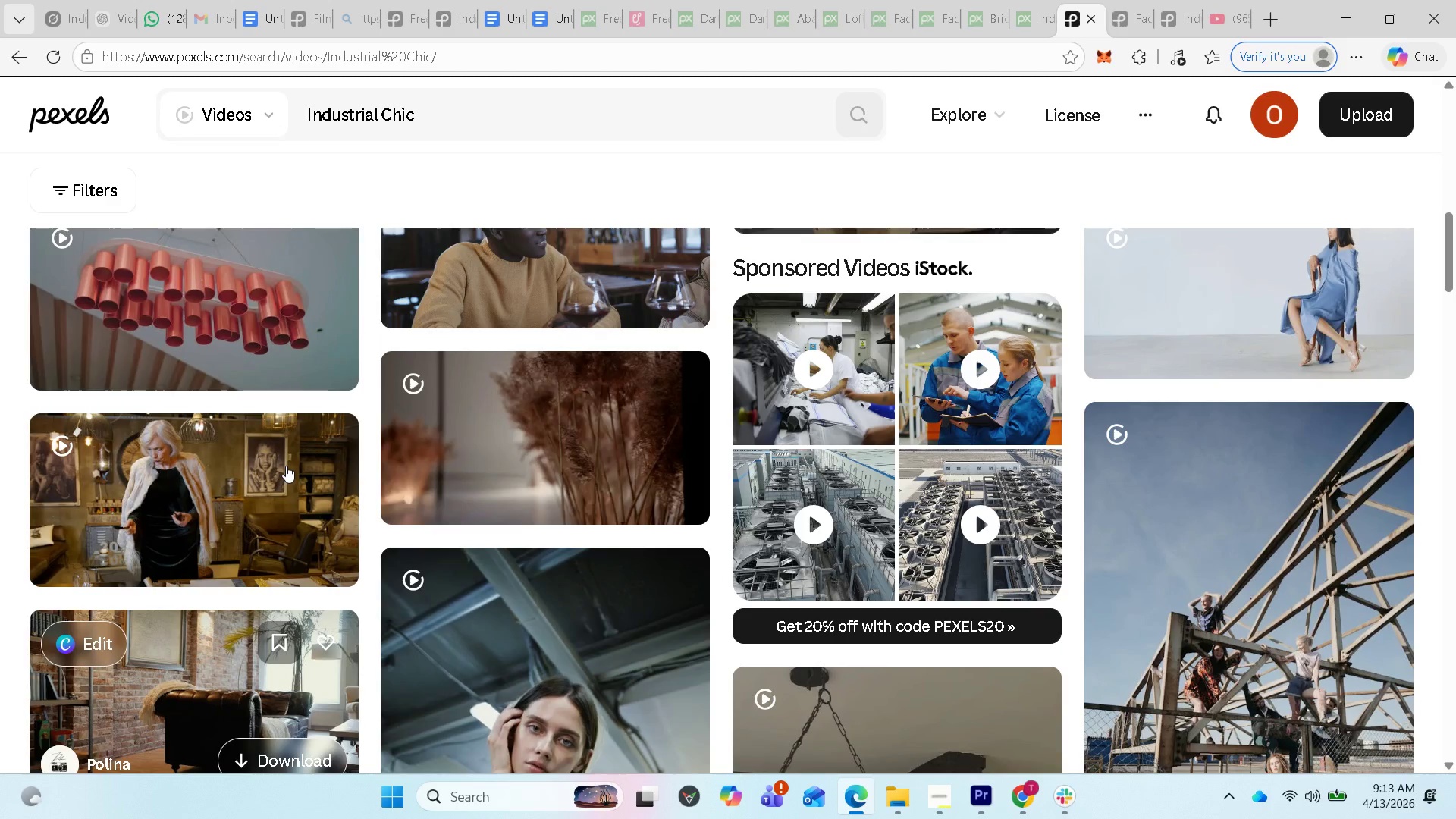 
scroll: coordinate [769, 436], scroll_direction: up, amount: 11.0
 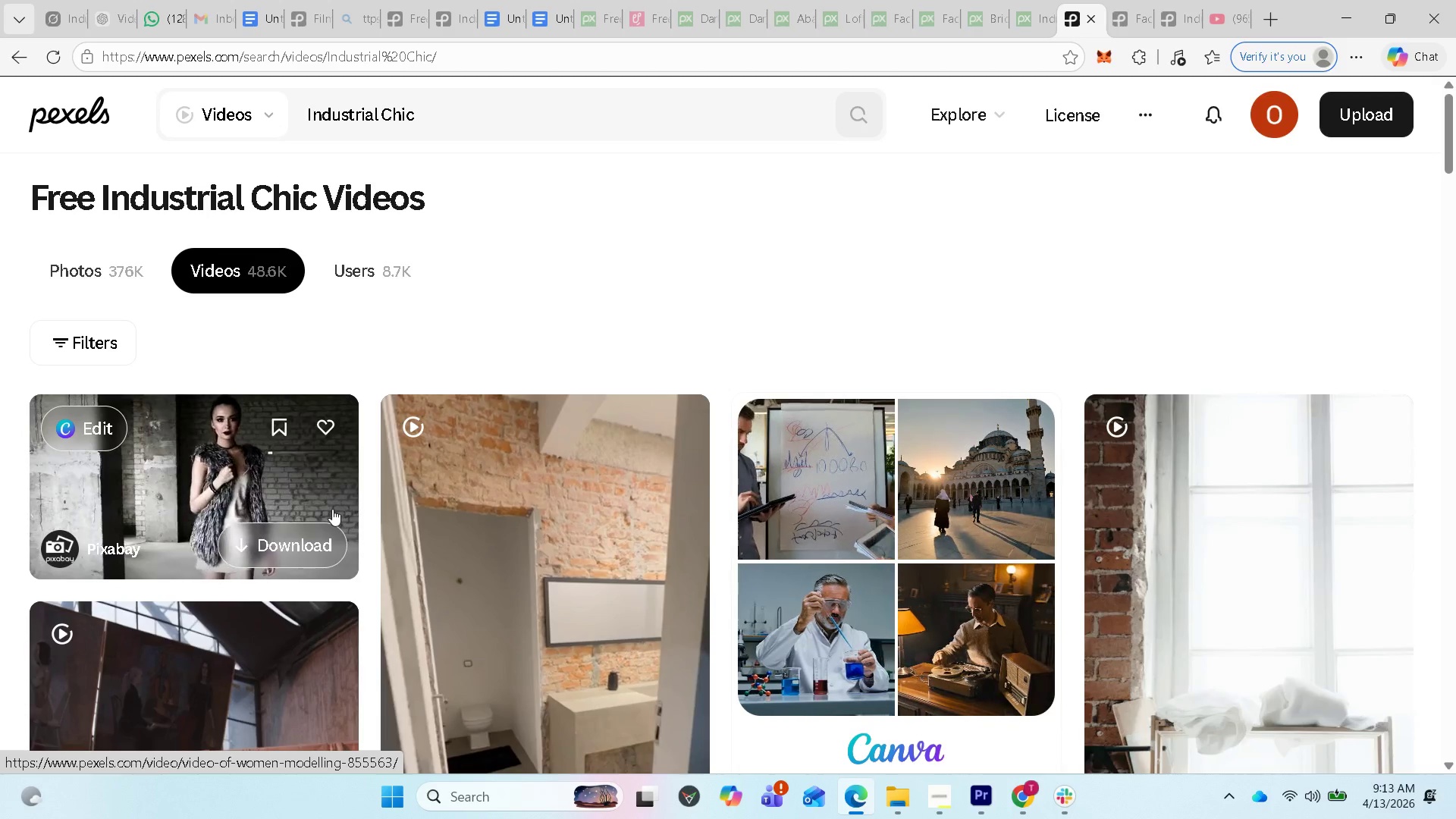 
wait(19.4)
 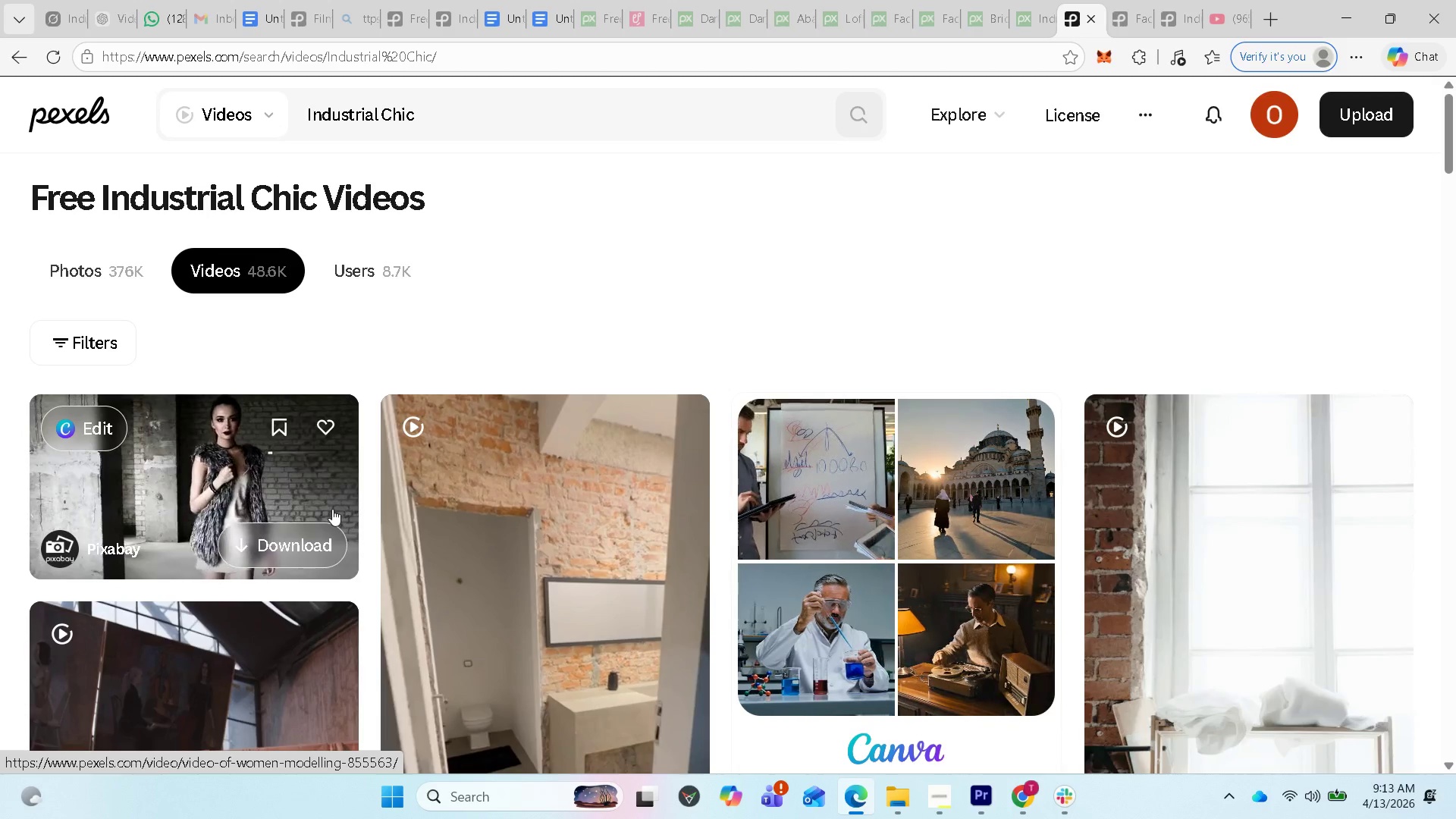 
scroll: coordinate [452, 645], scroll_direction: down, amount: 17.0
 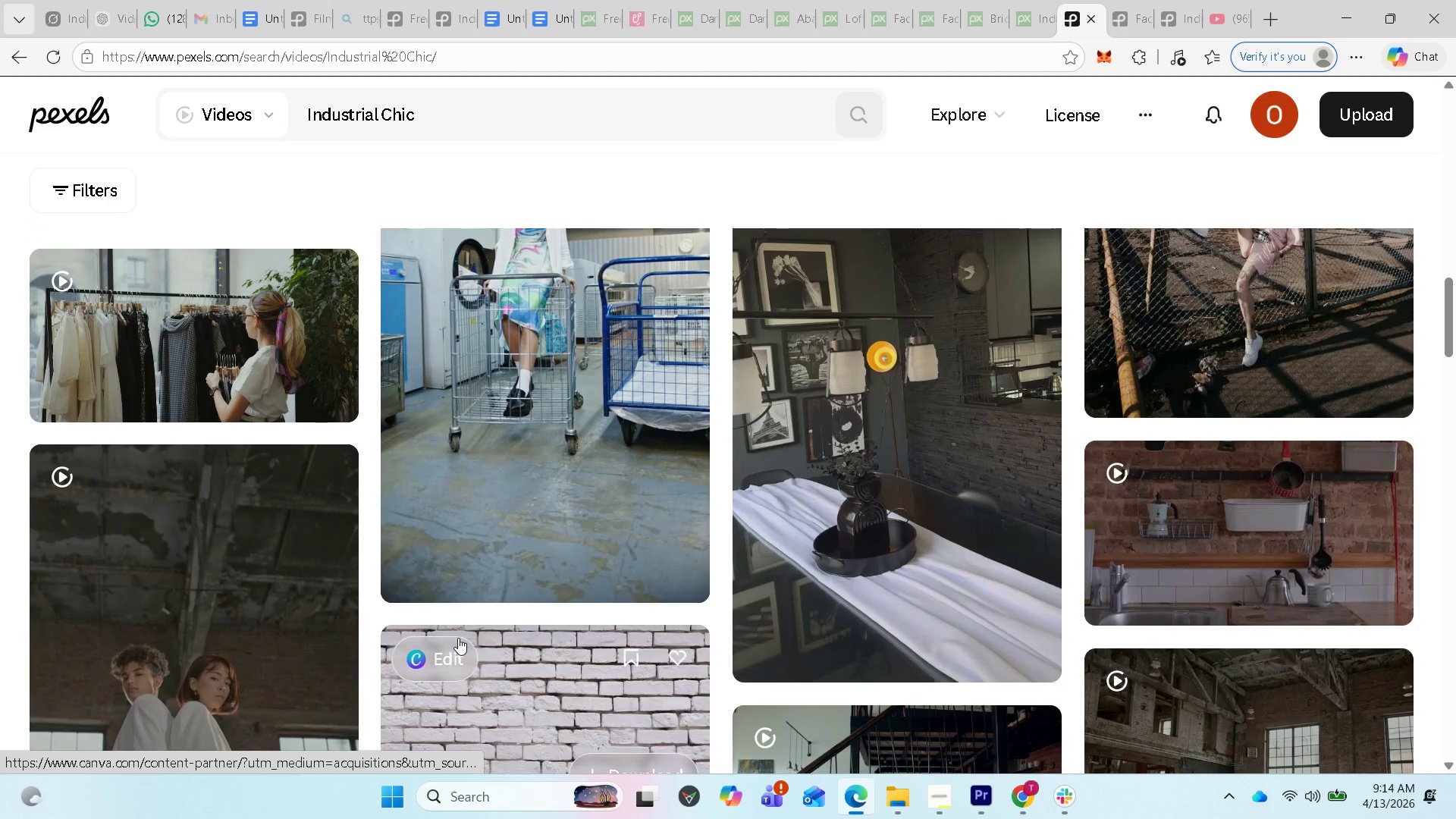 
scroll: coordinate [479, 613], scroll_direction: down, amount: 6.0
 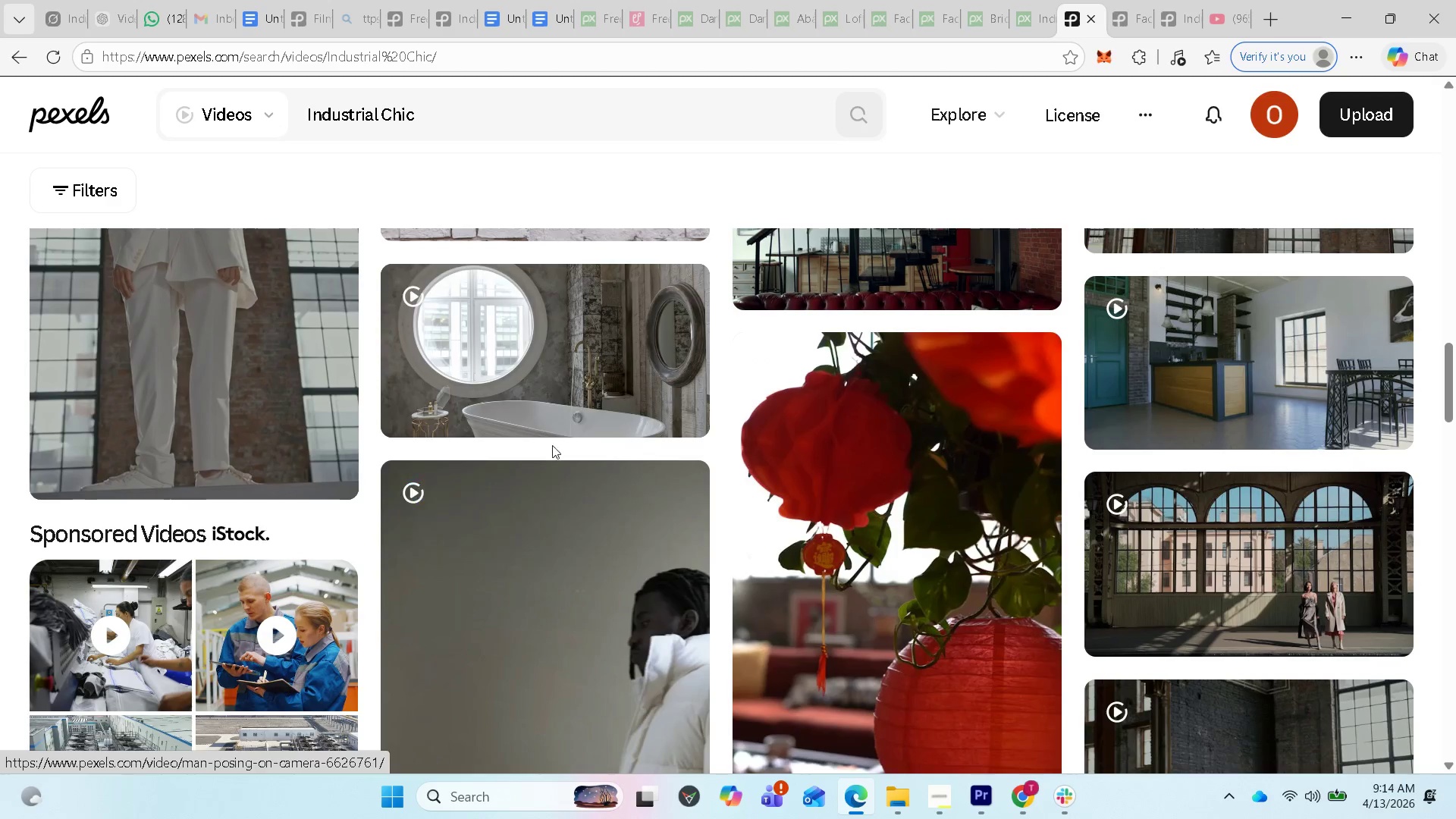 
mouse_move([557, 396])
 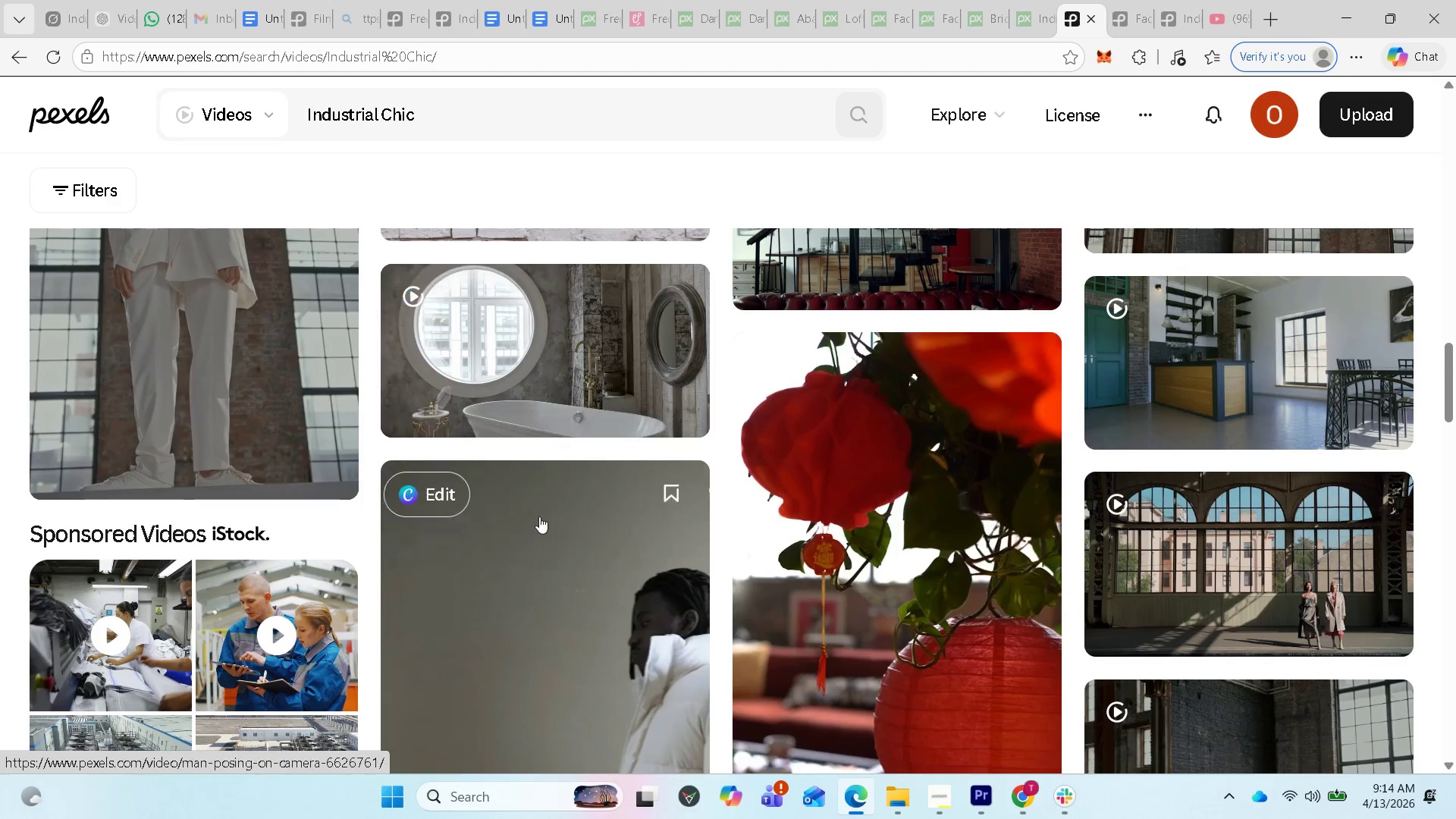 
scroll: coordinate [534, 554], scroll_direction: down, amount: 4.0
 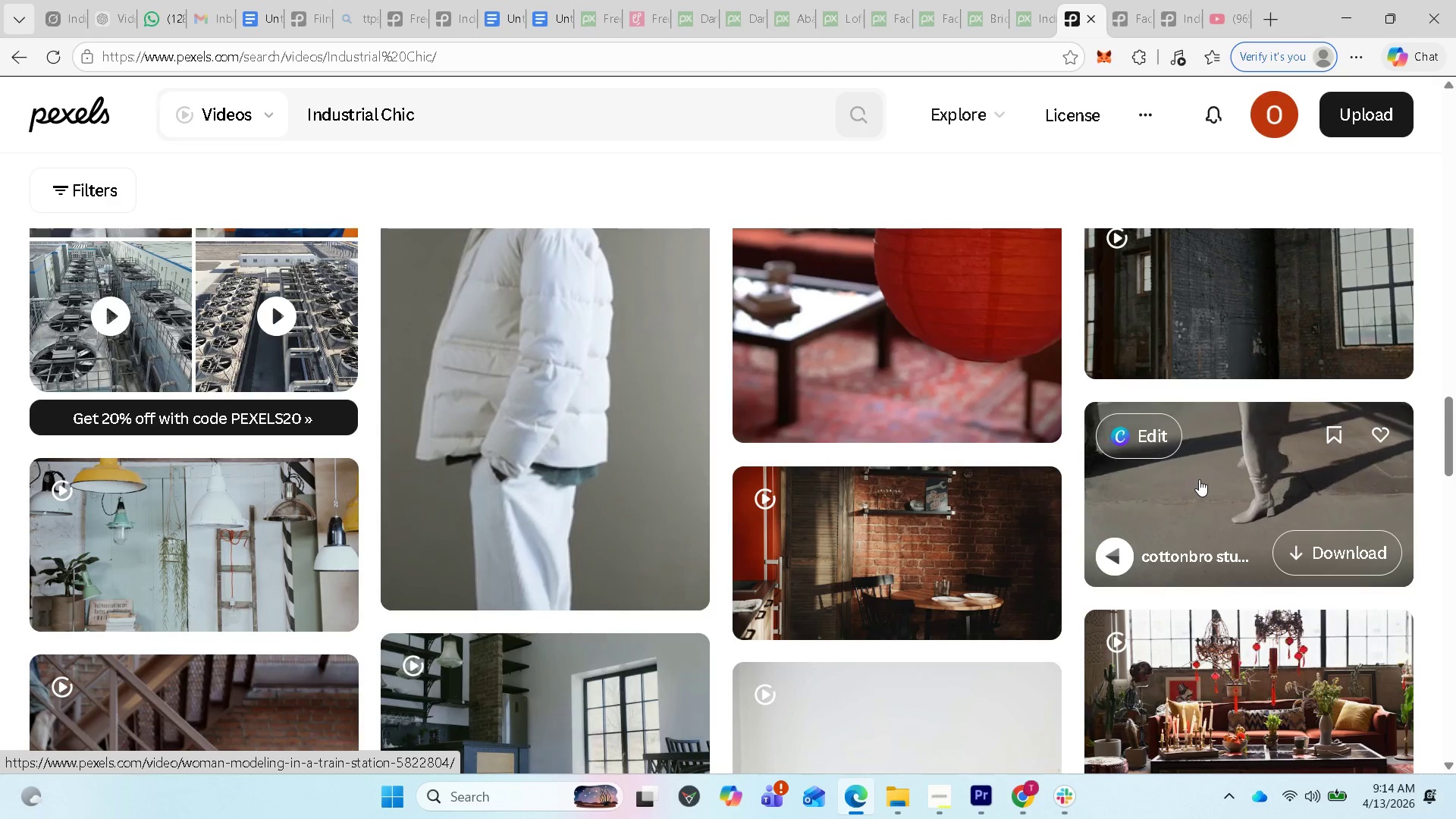 
wait(16.8)
 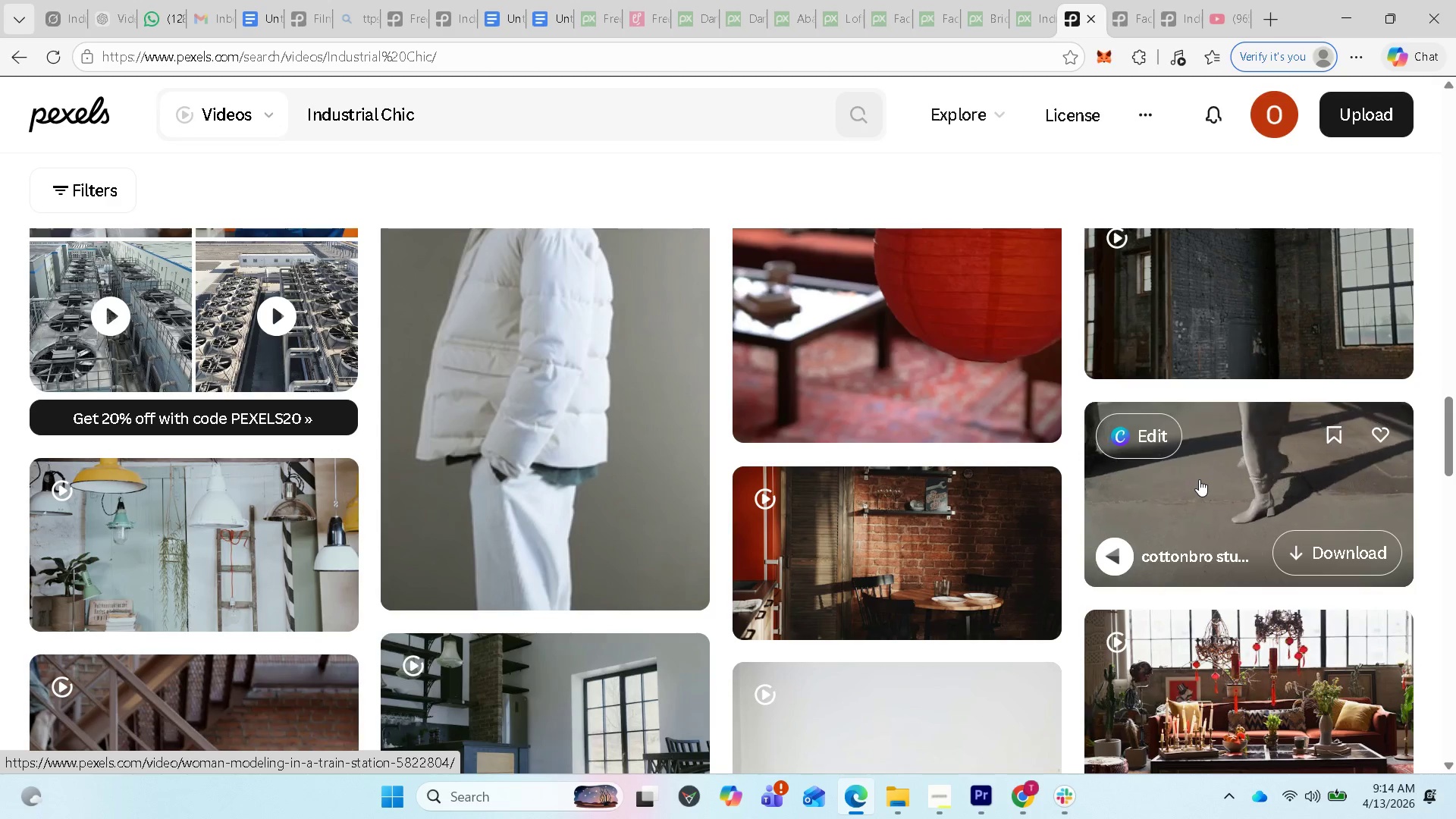 
scroll: coordinate [172, 628], scroll_direction: down, amount: 4.0
 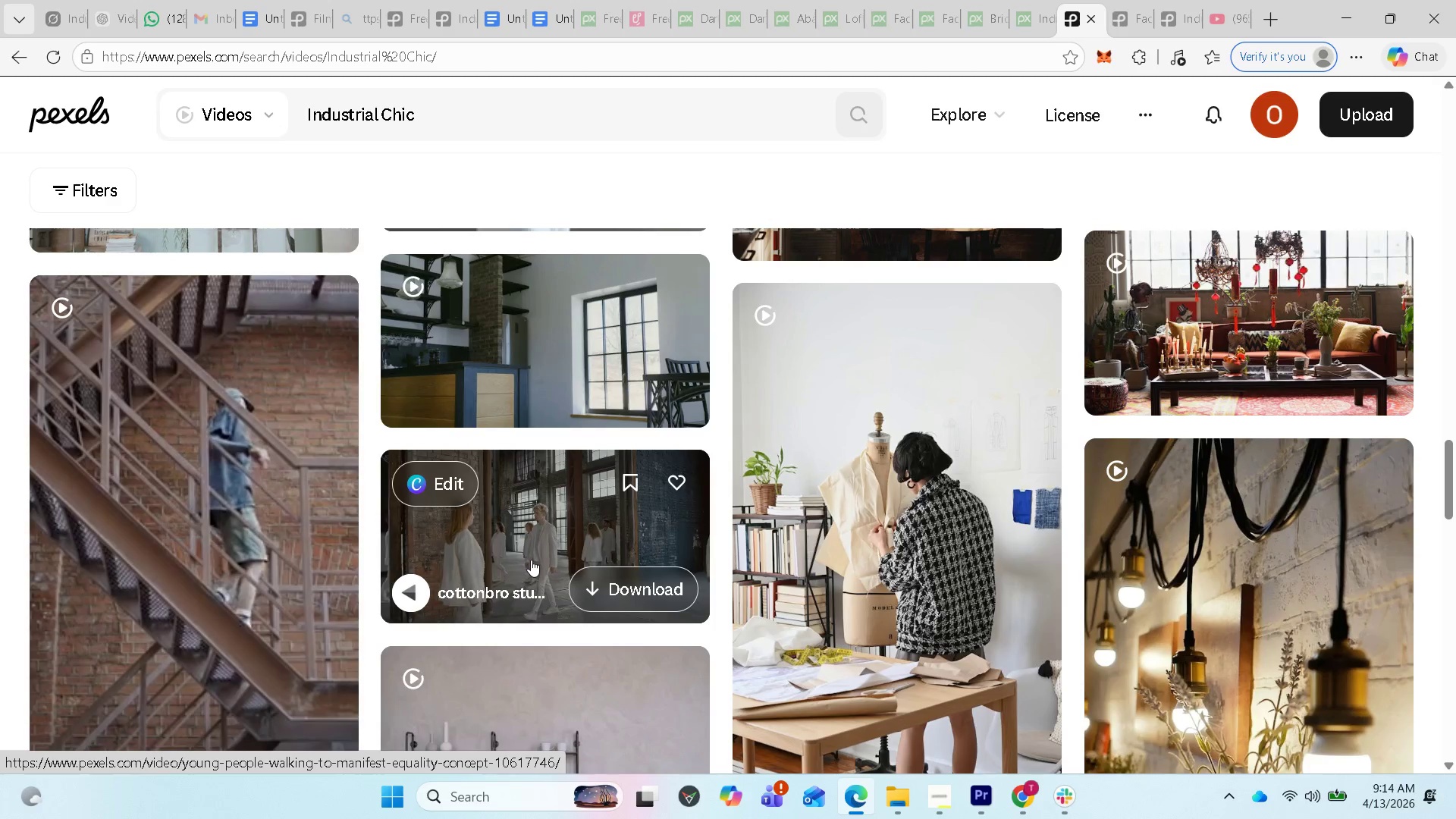 
wait(6.97)
 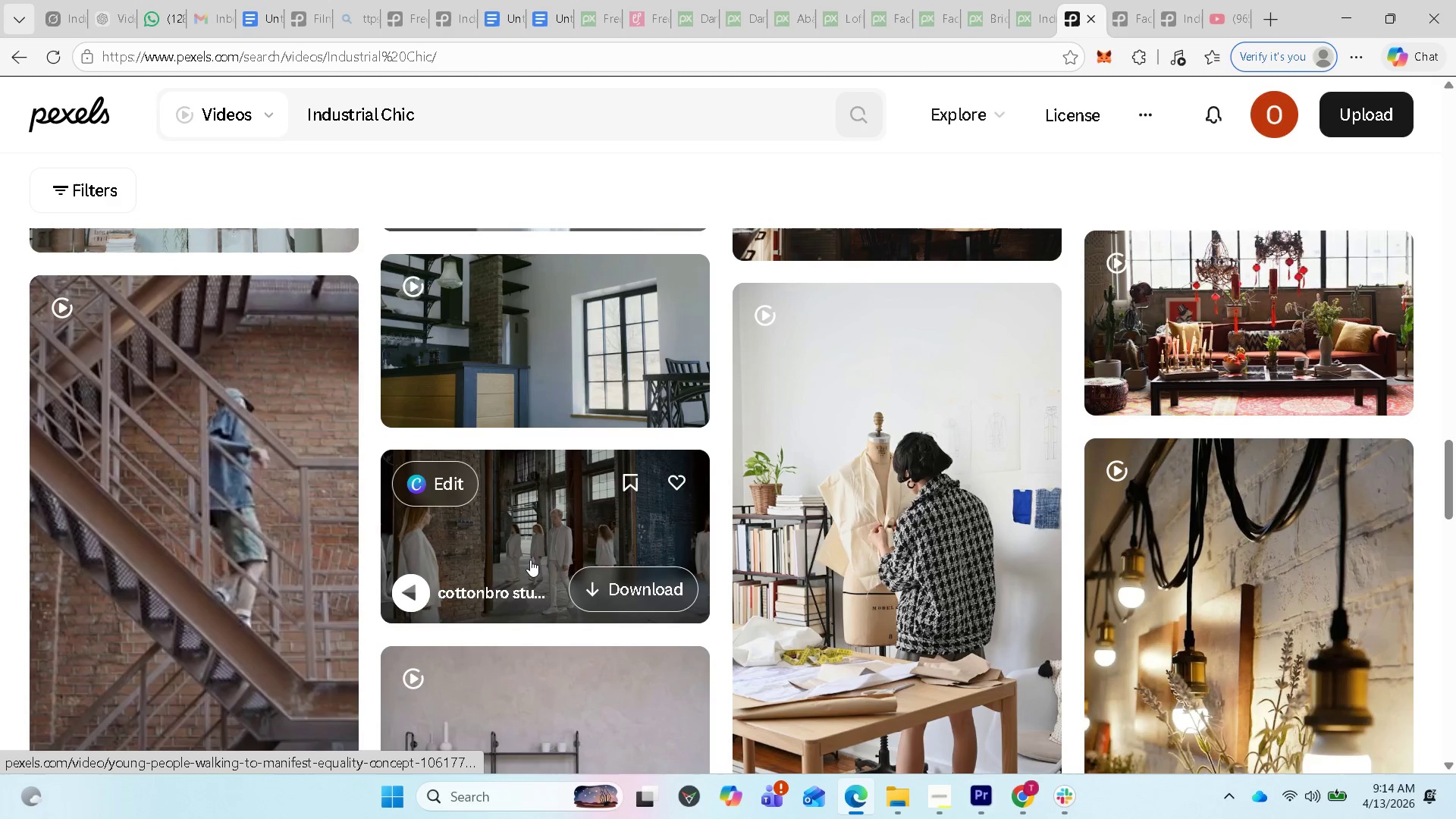 
mouse_move([530, 594])
 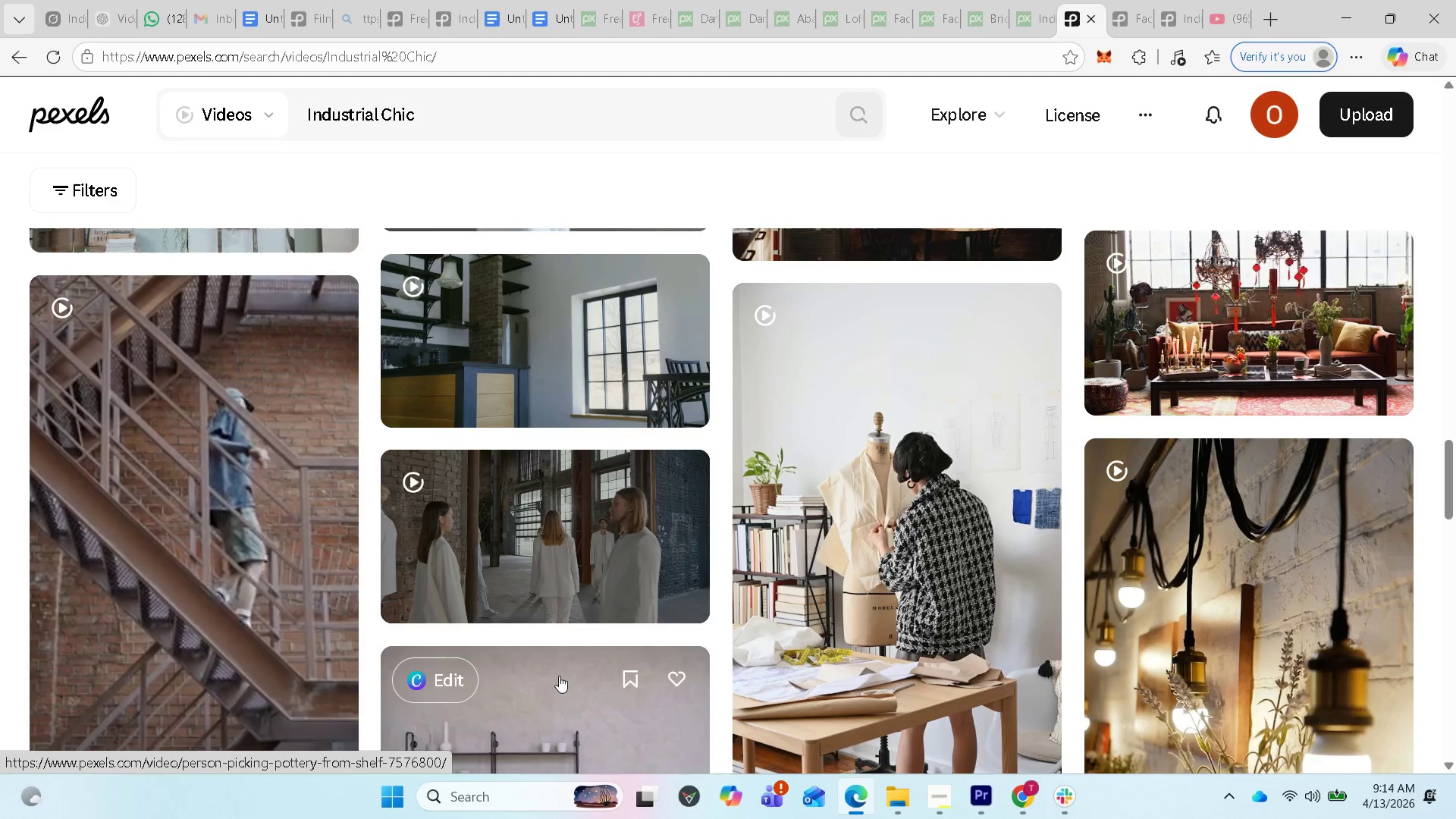 
mouse_move([541, 573])
 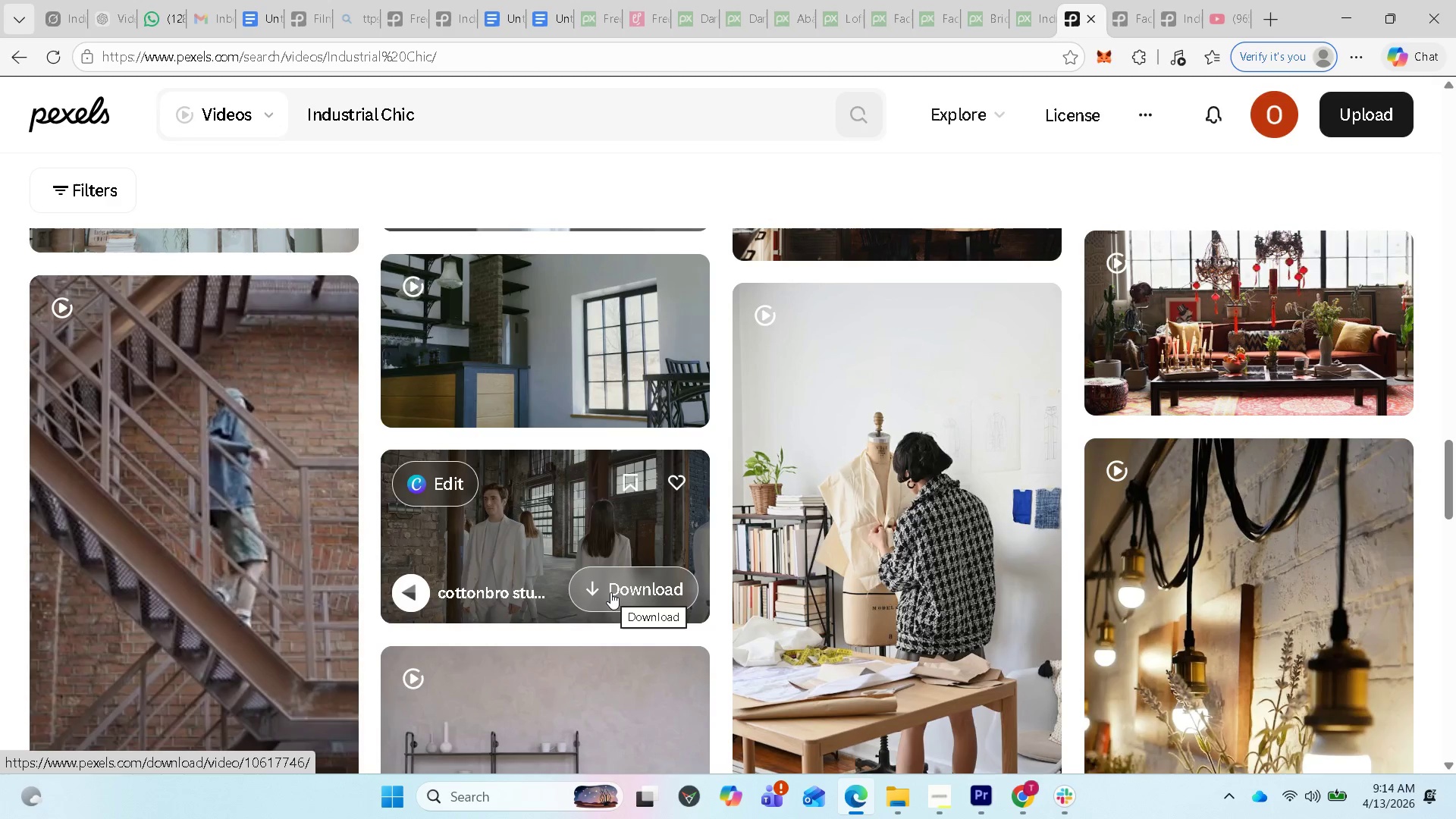 
scroll: coordinate [522, 607], scroll_direction: down, amount: 11.0
 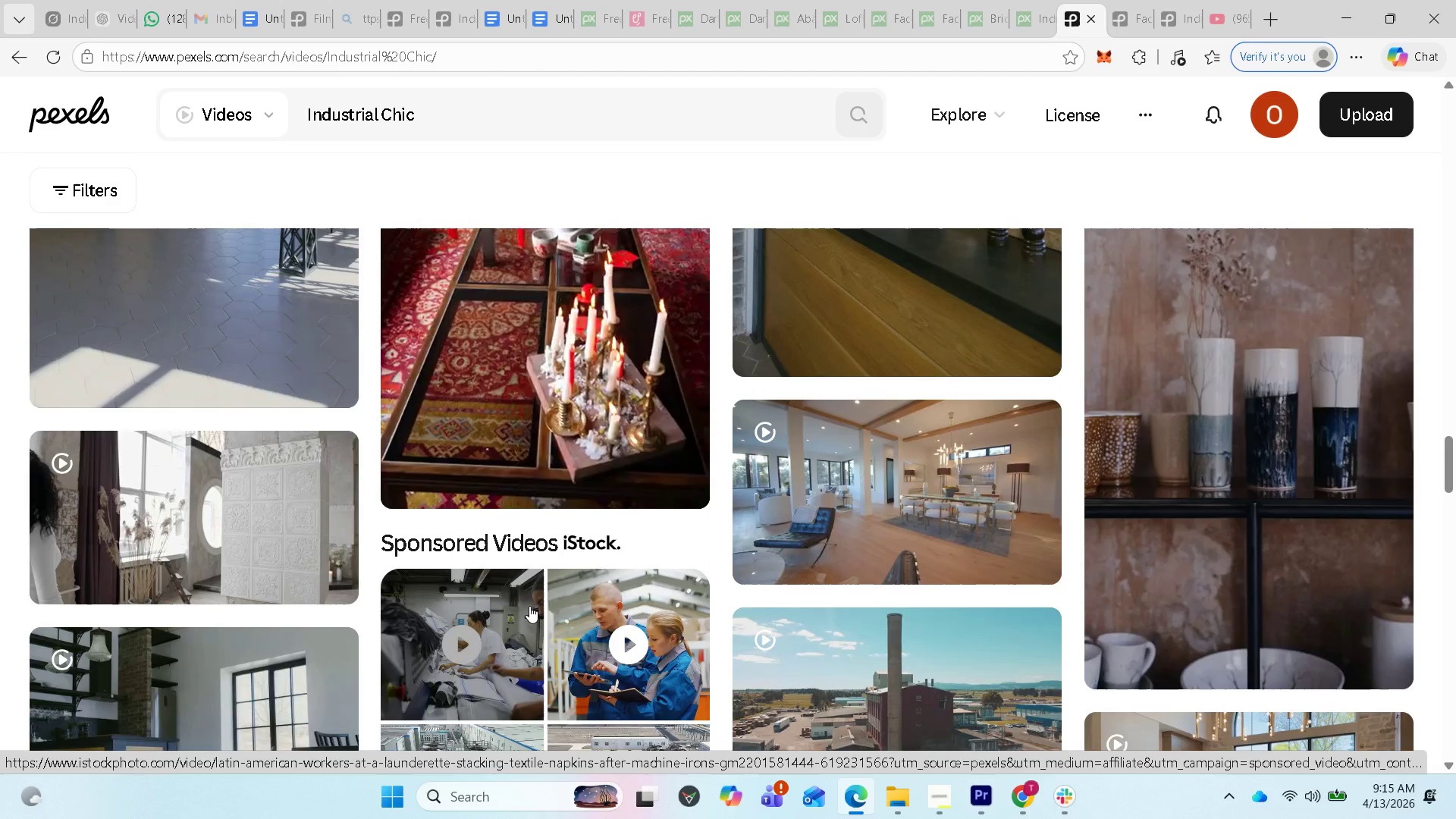 
scroll: coordinate [595, 573], scroll_direction: down, amount: 21.0
 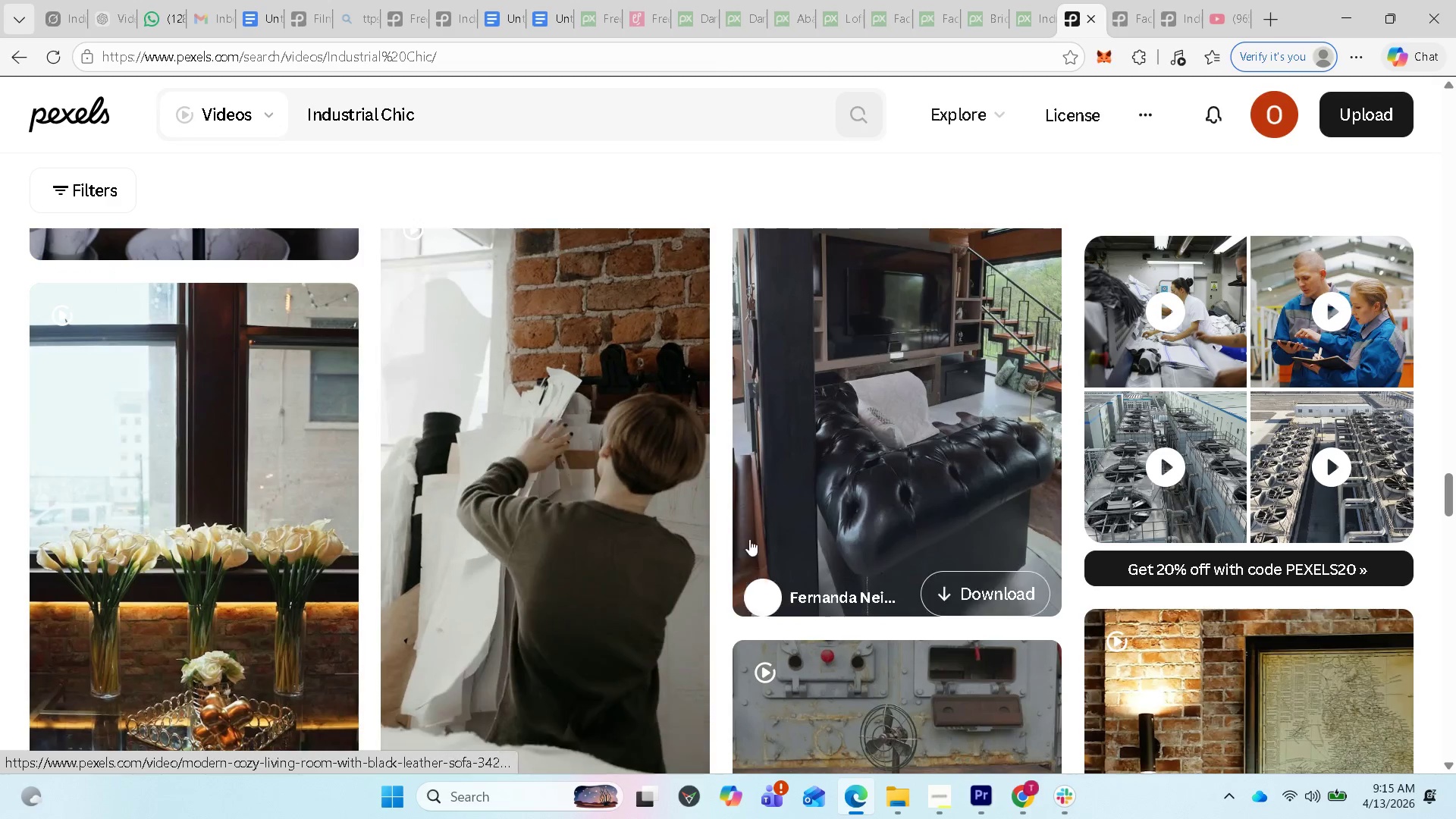 
scroll: coordinate [830, 513], scroll_direction: up, amount: 1.0
 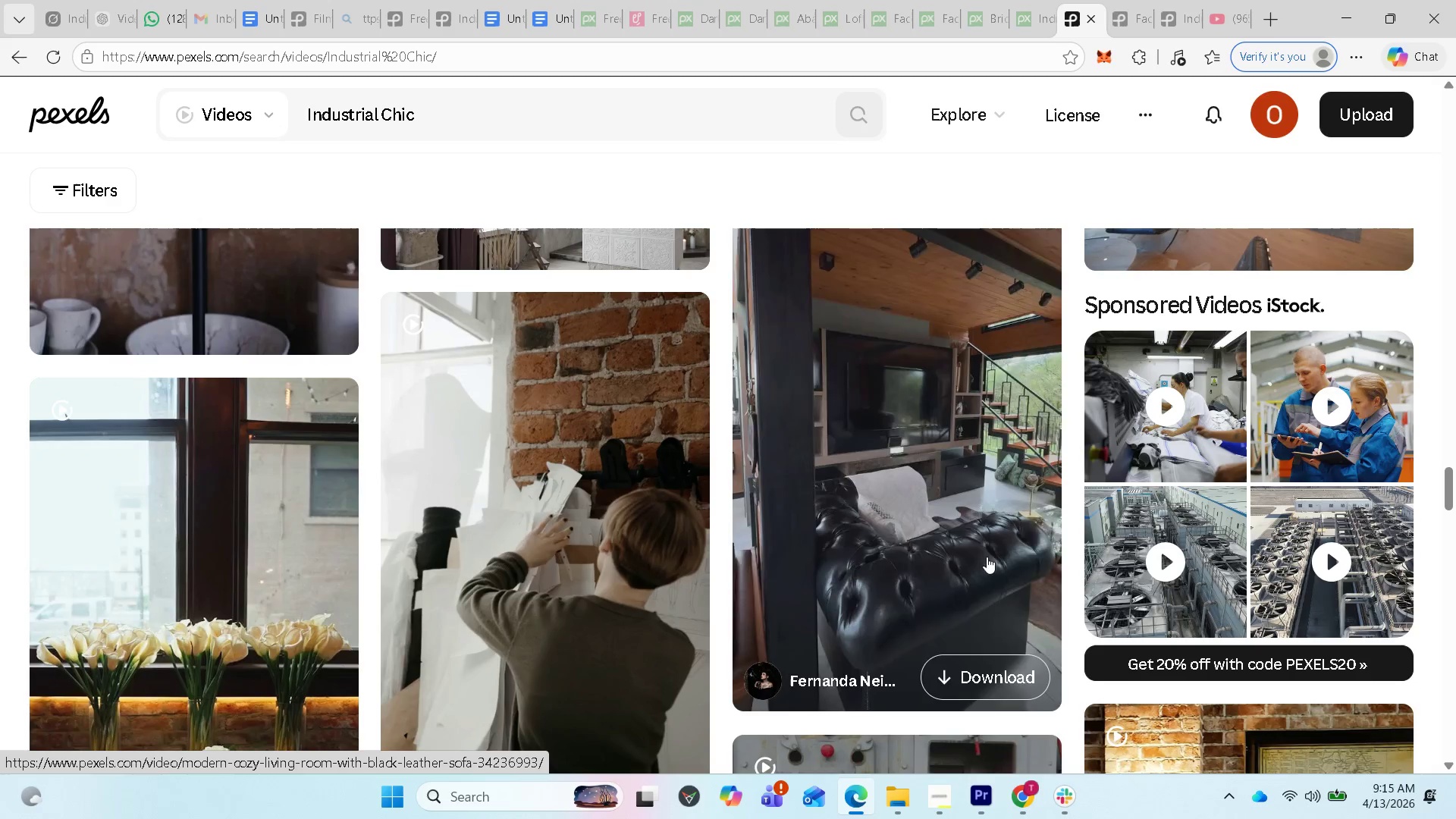 
scroll: coordinate [868, 598], scroll_direction: down, amount: 2.0
 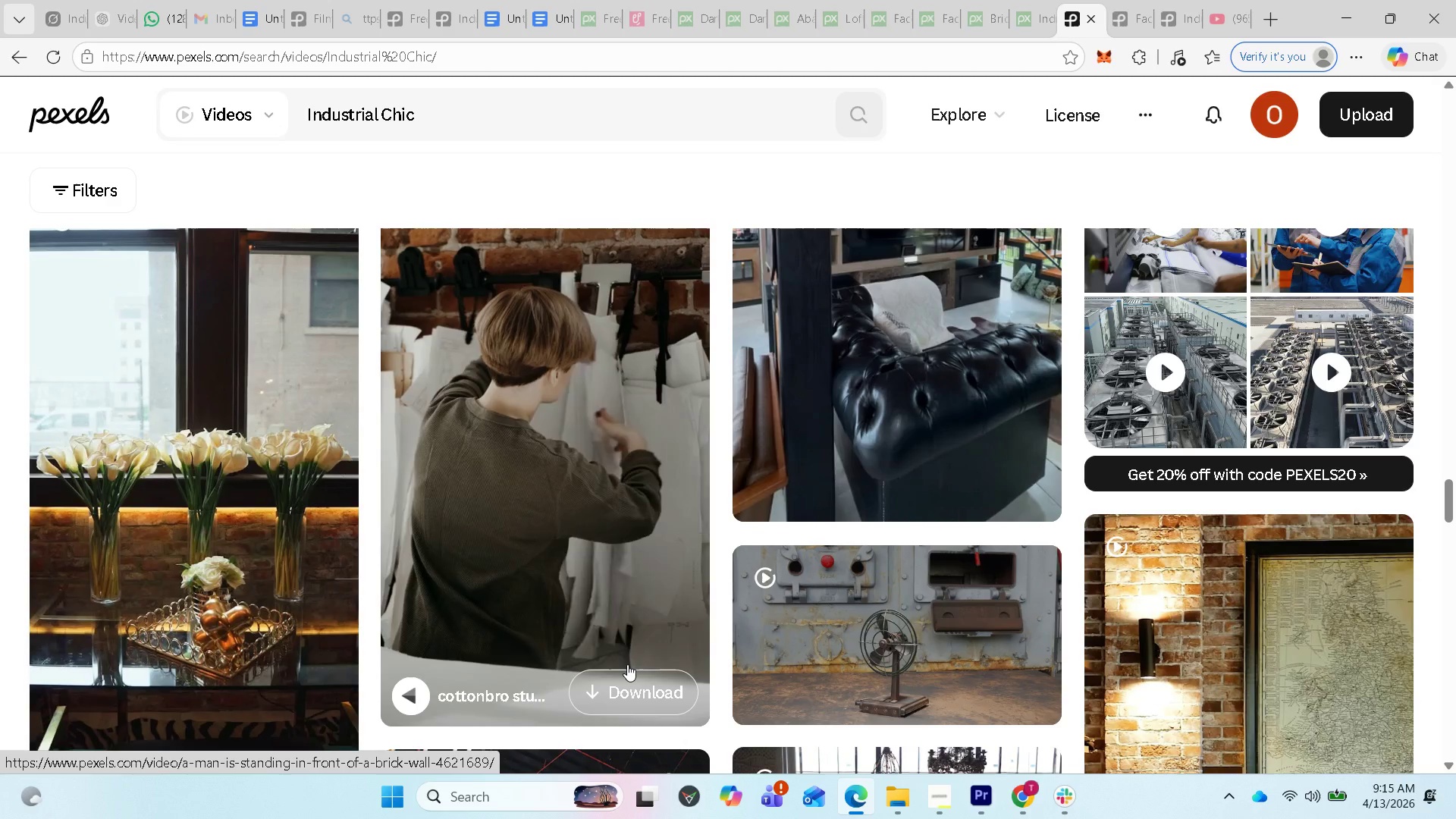 
wait(23.64)
 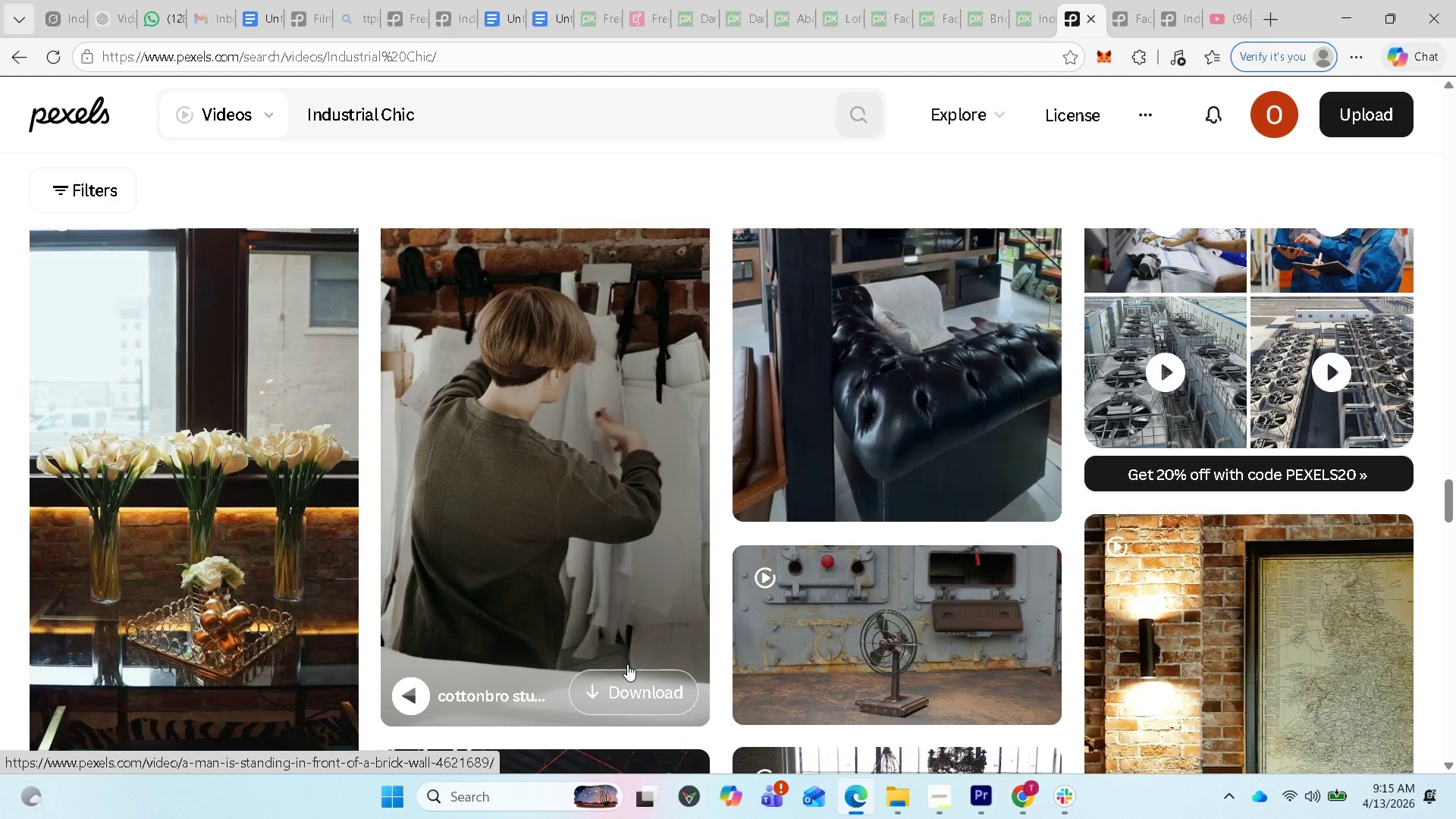 
left_click([624, 676])
 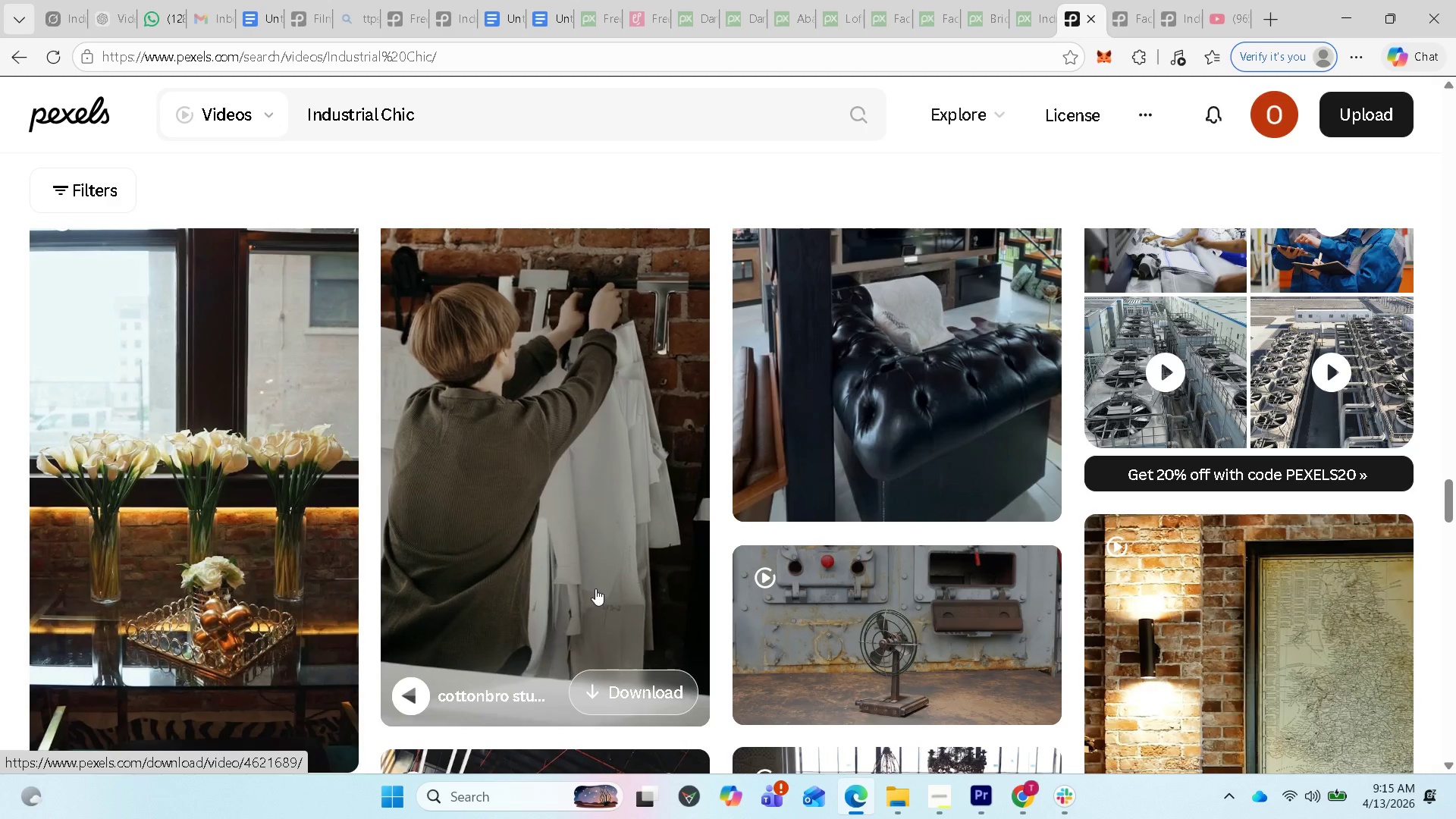 
scroll: coordinate [595, 588], scroll_direction: down, amount: 3.0
 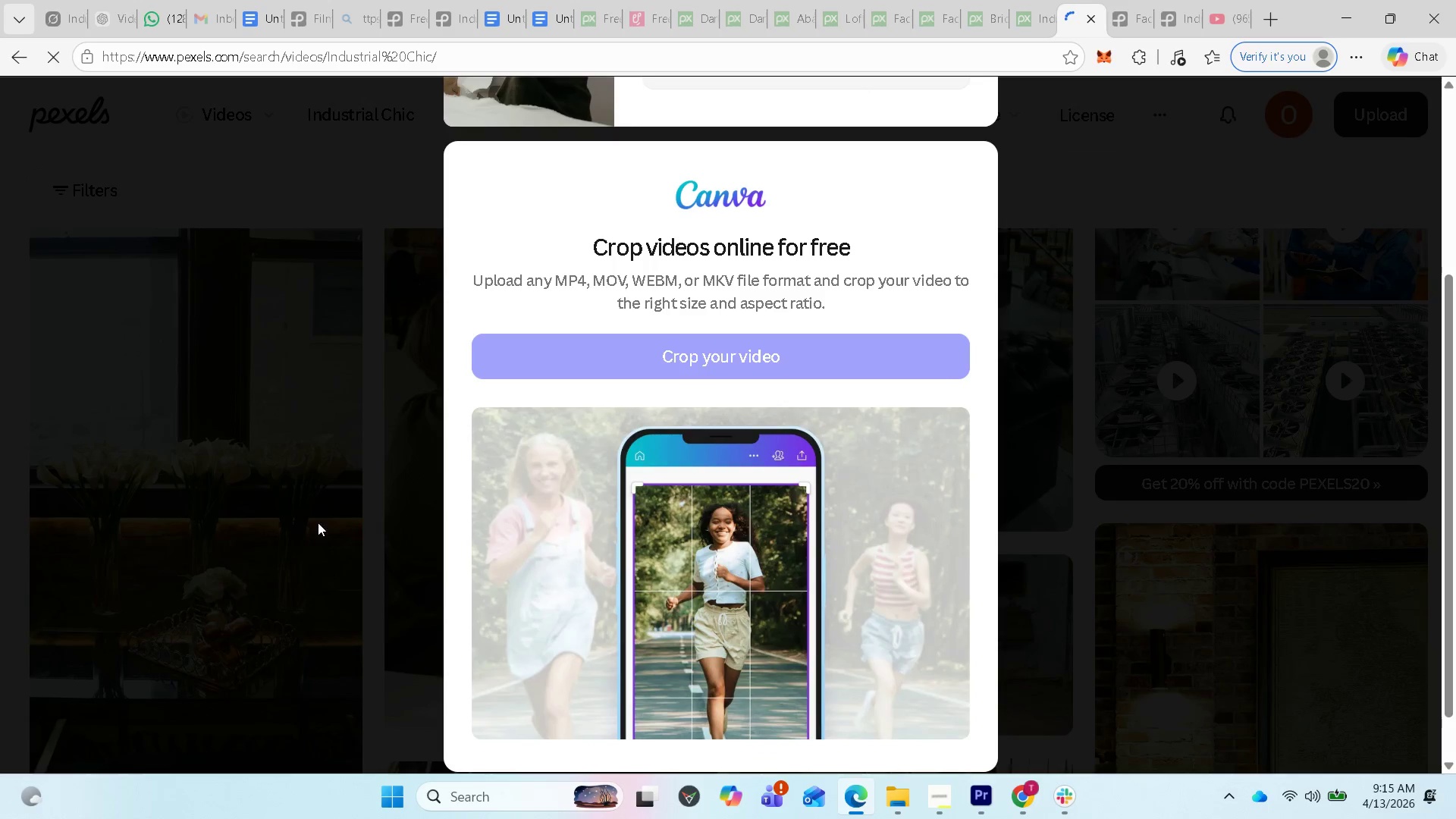 
left_click([316, 522])
 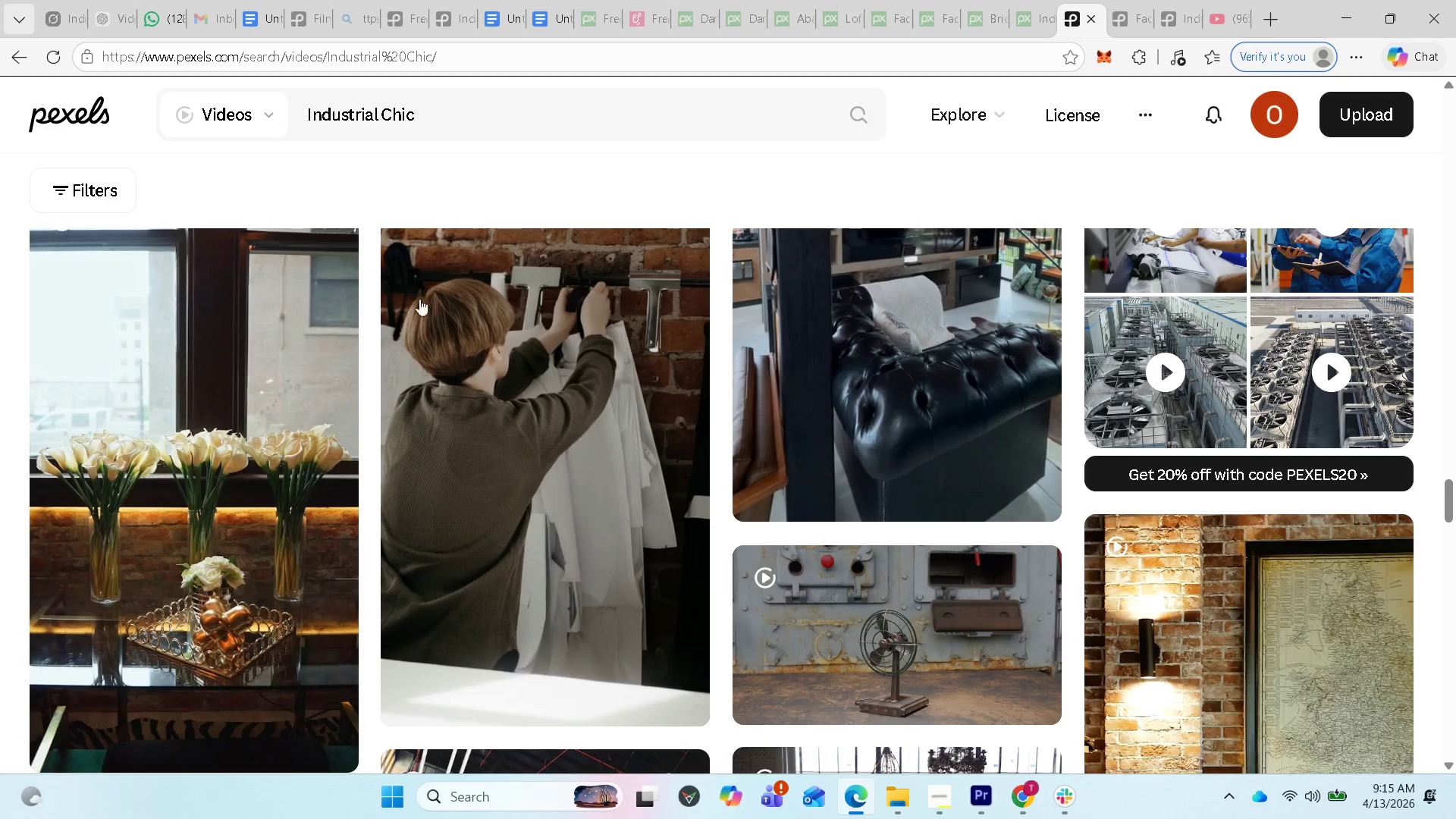 
scroll: coordinate [626, 576], scroll_direction: down, amount: 6.0
 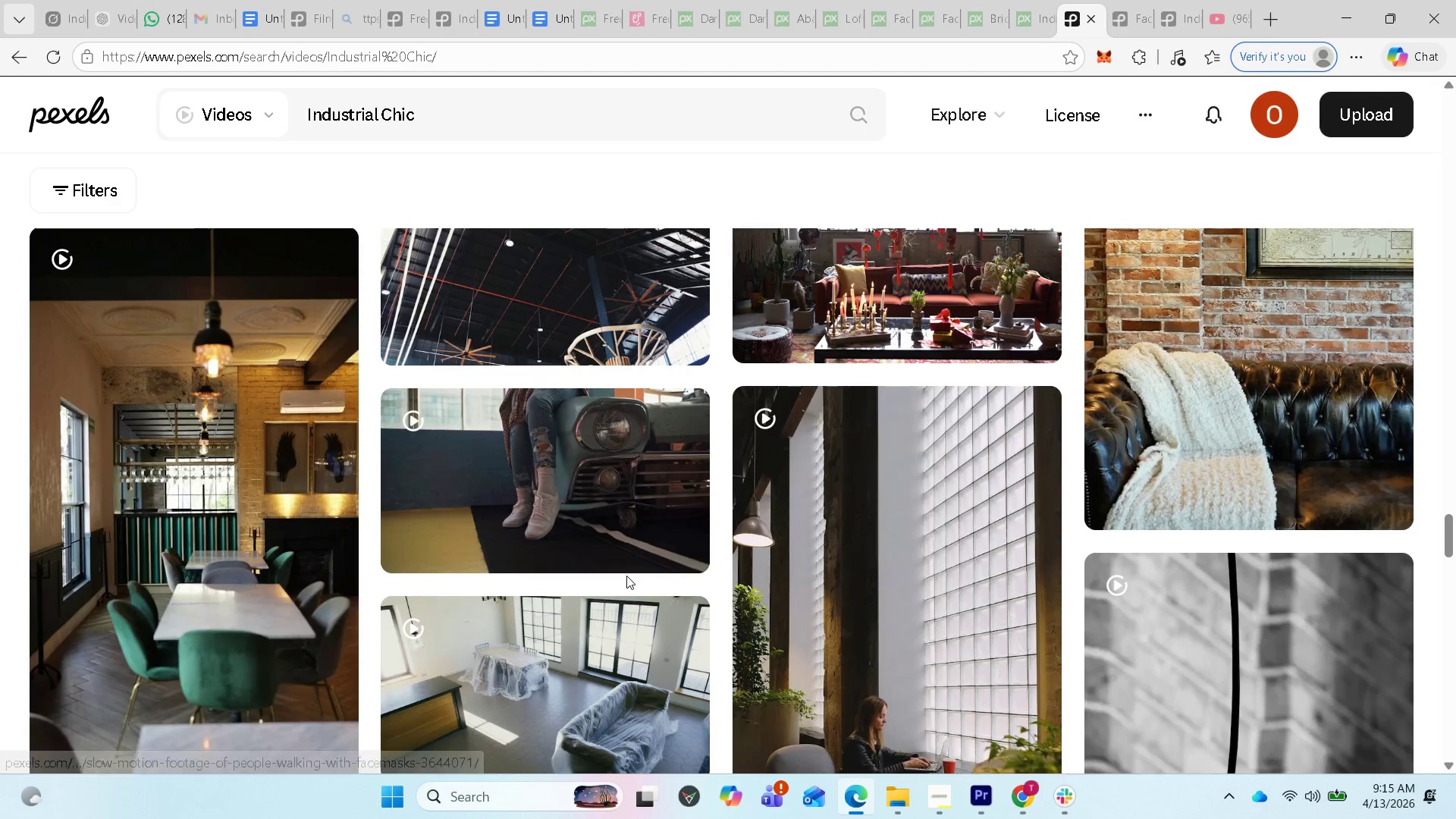 
scroll: coordinate [632, 535], scroll_direction: up, amount: 7.0
 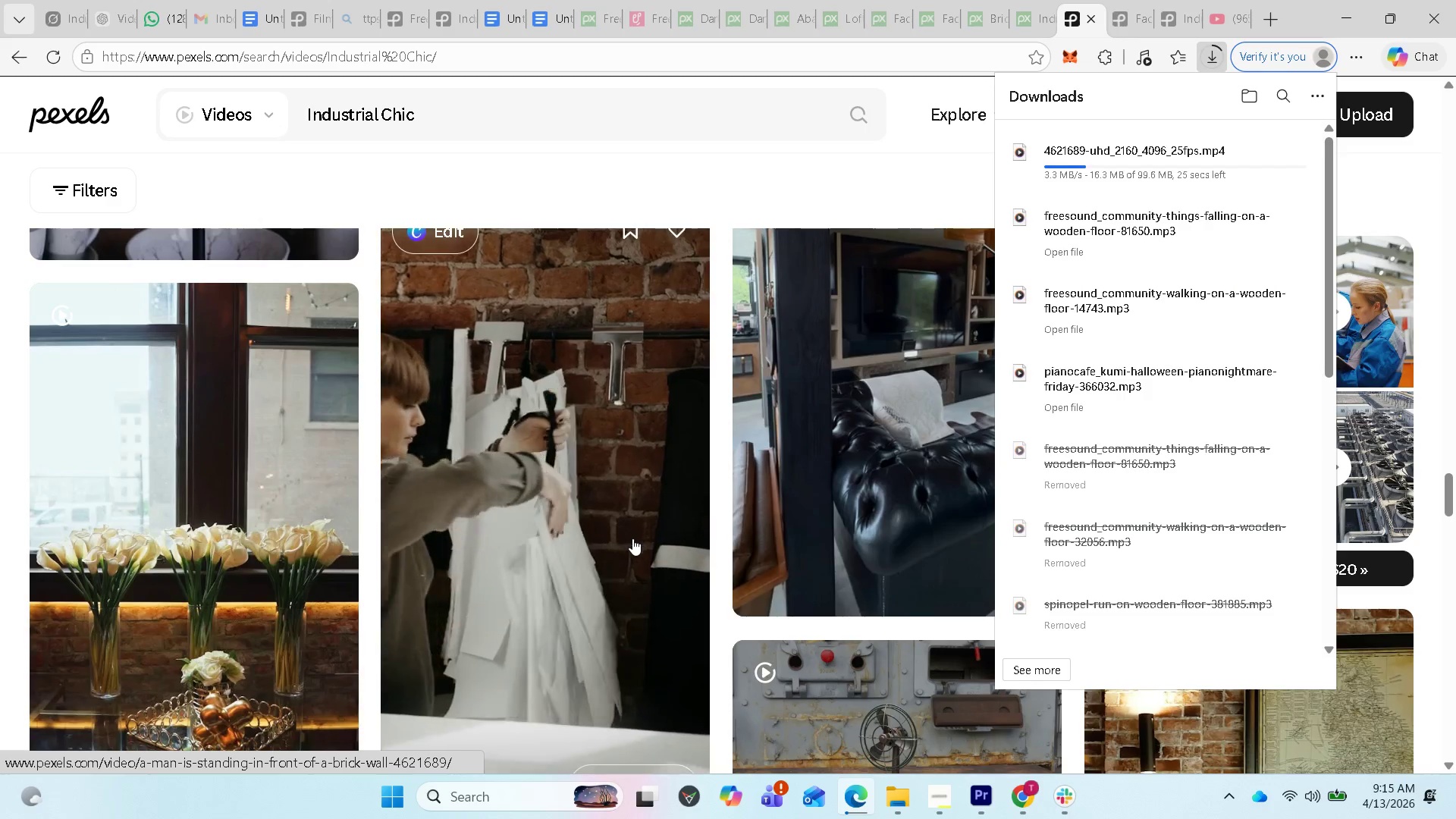 
scroll: coordinate [641, 557], scroll_direction: down, amount: 24.0
 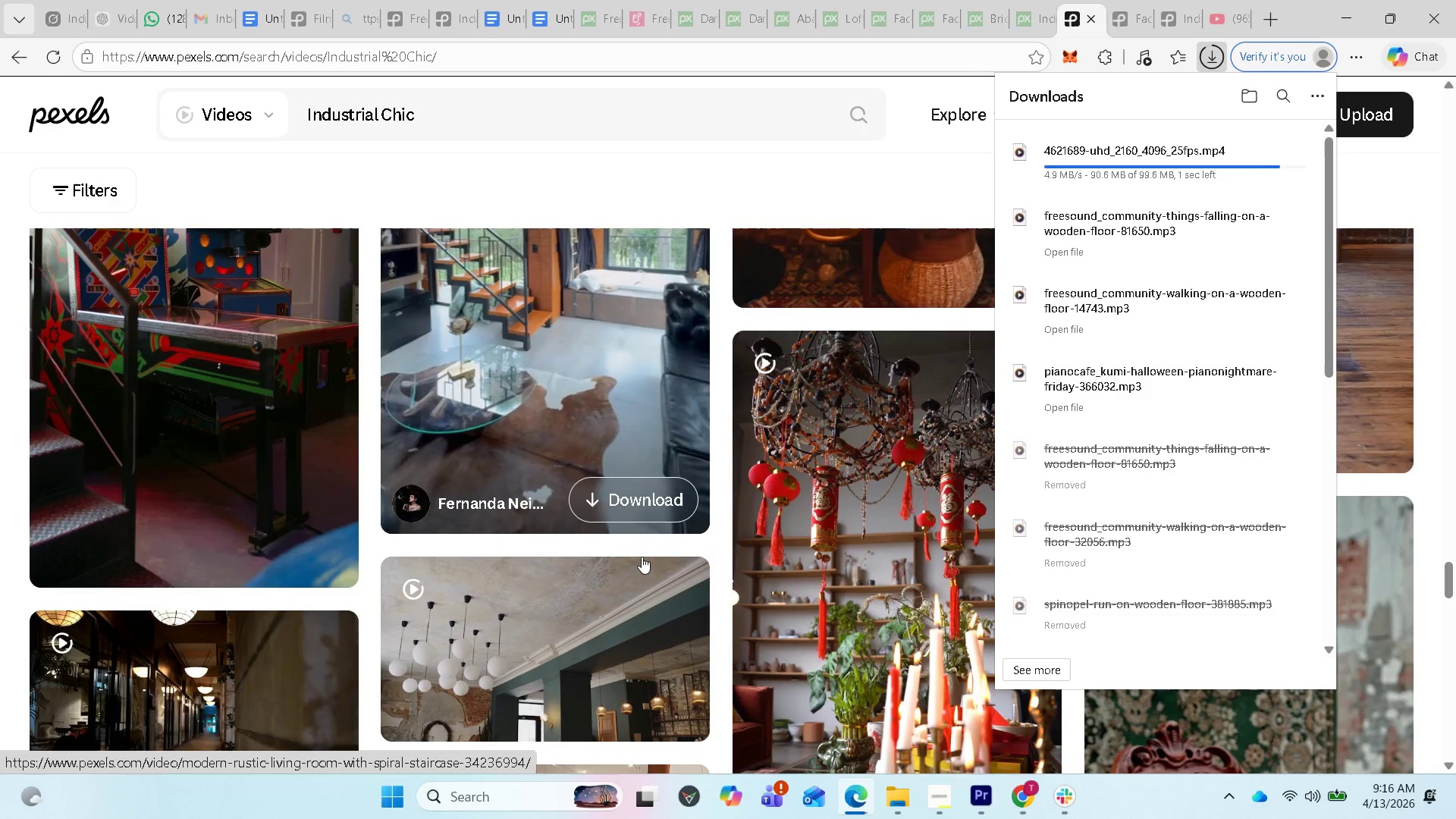 
scroll: coordinate [546, 595], scroll_direction: down, amount: 12.0
 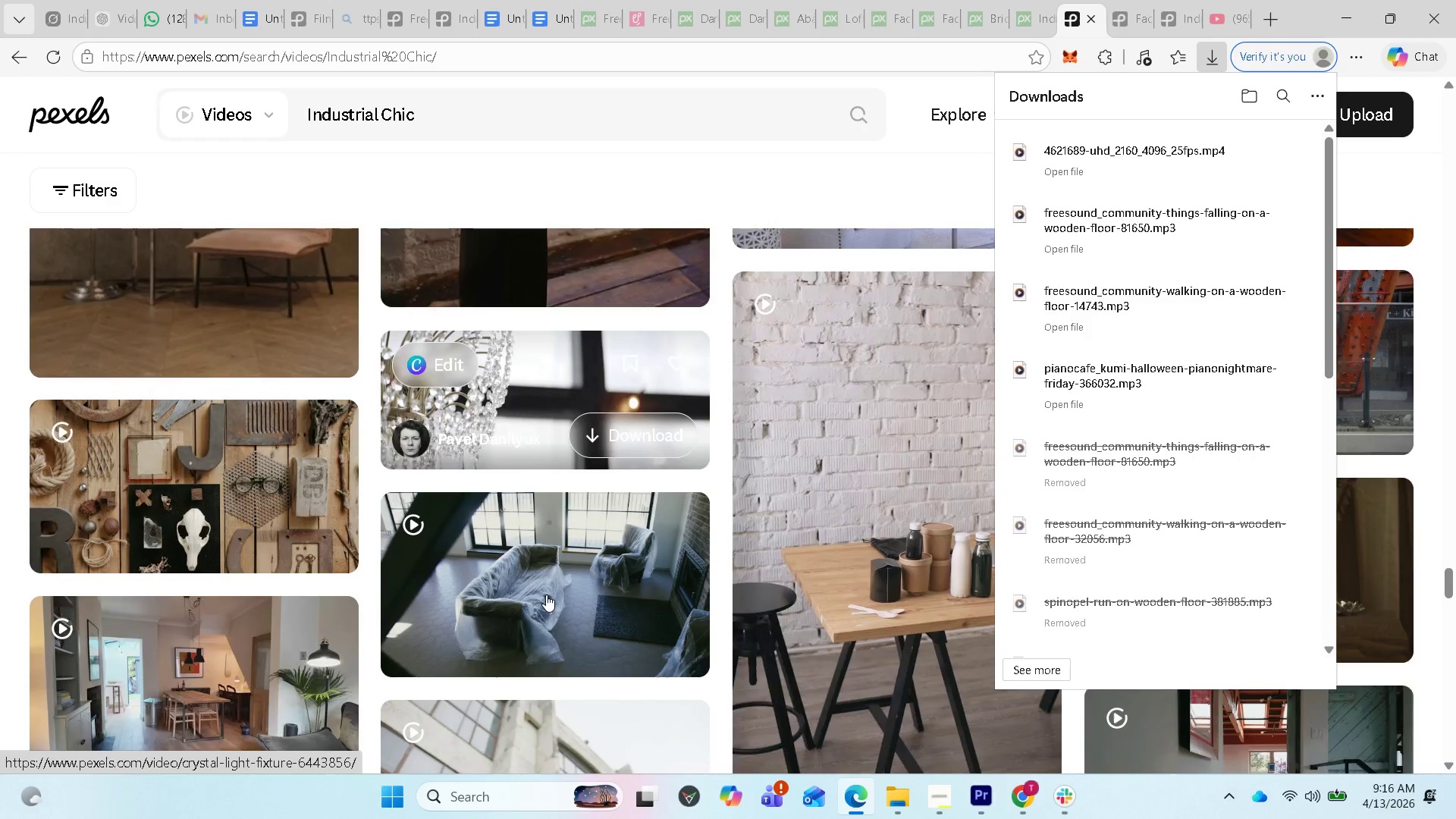 
scroll: coordinate [263, 598], scroll_direction: down, amount: 14.0
 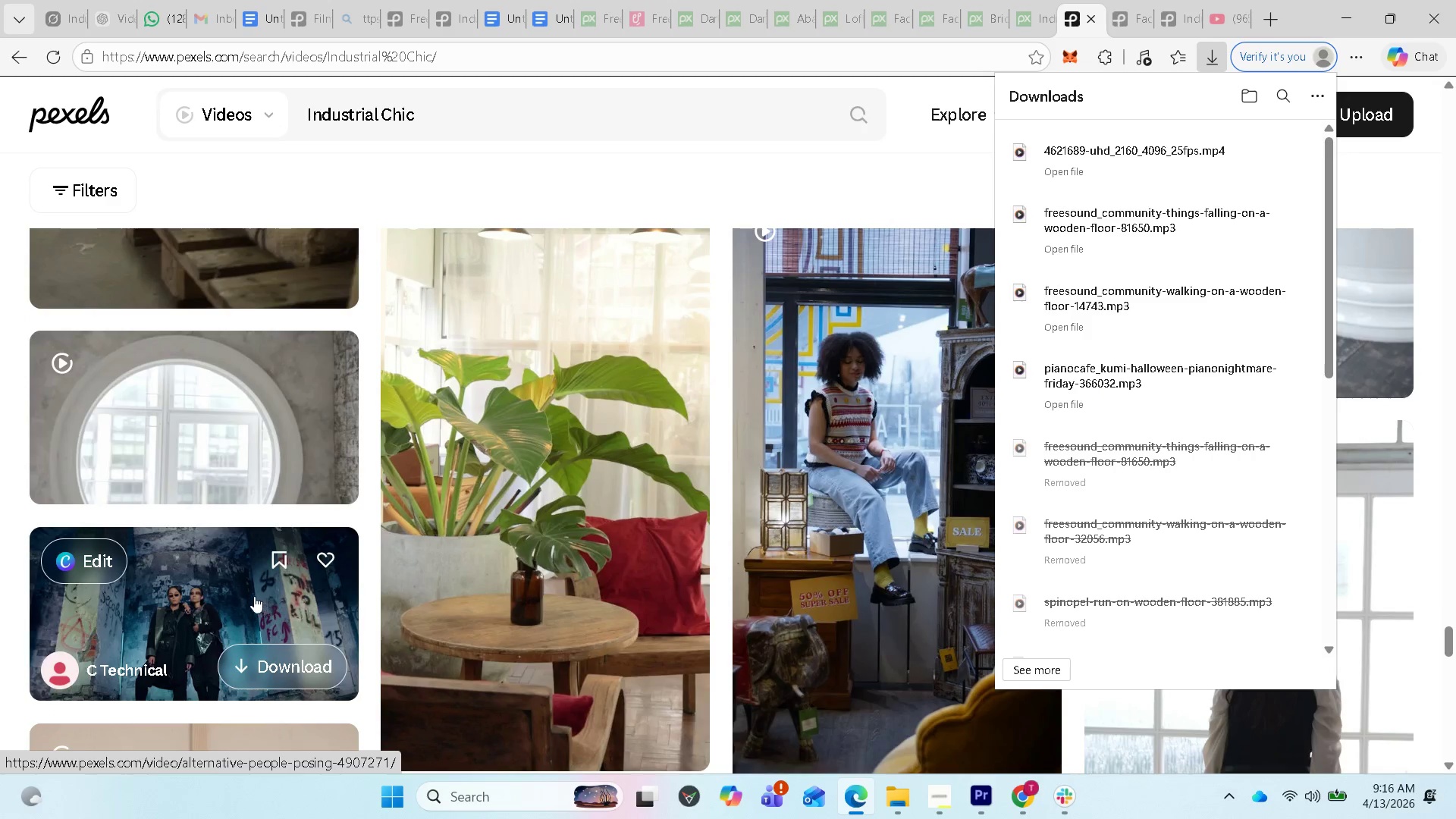 
left_click([245, 593])
 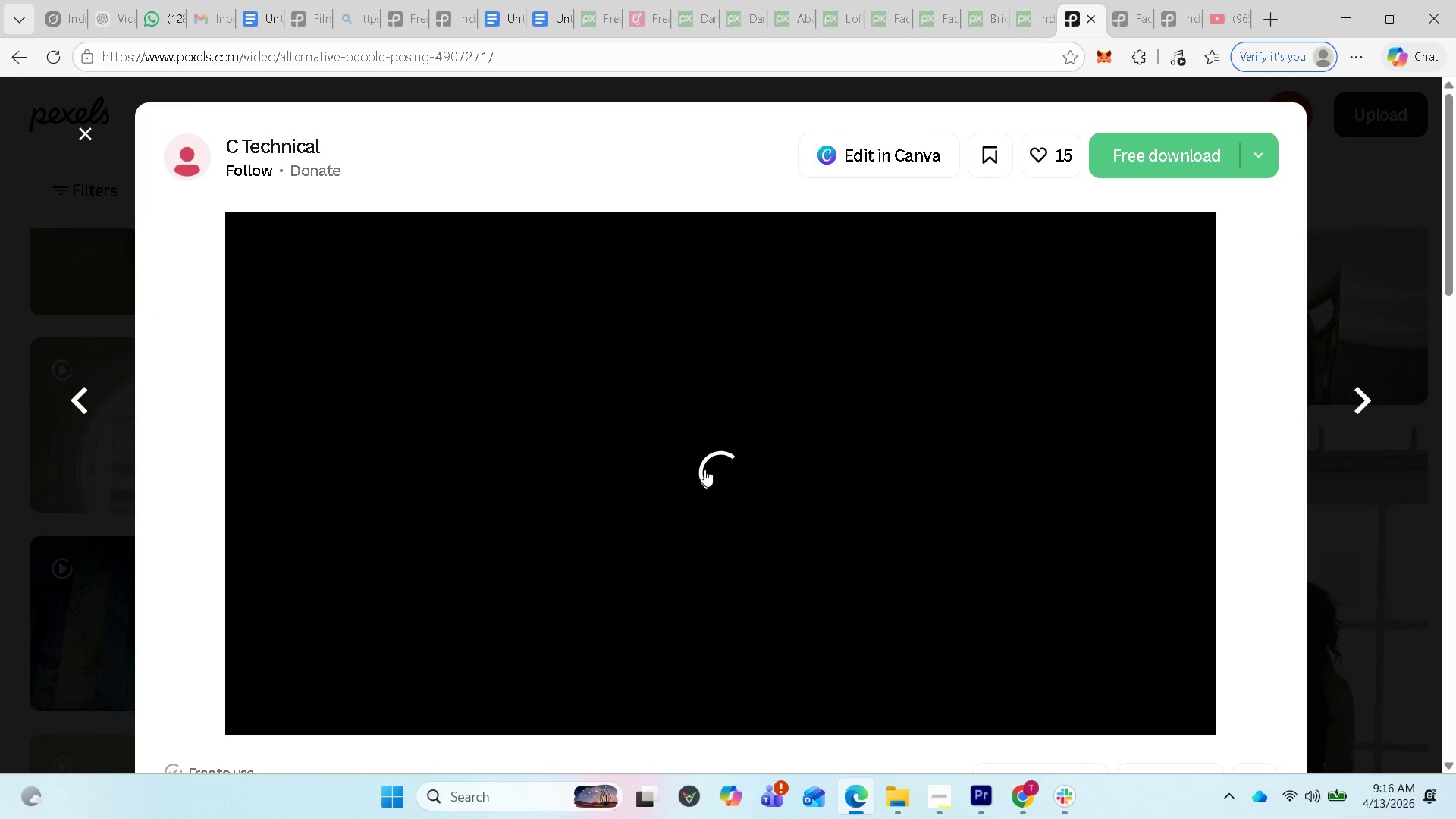 
wait(9.69)
 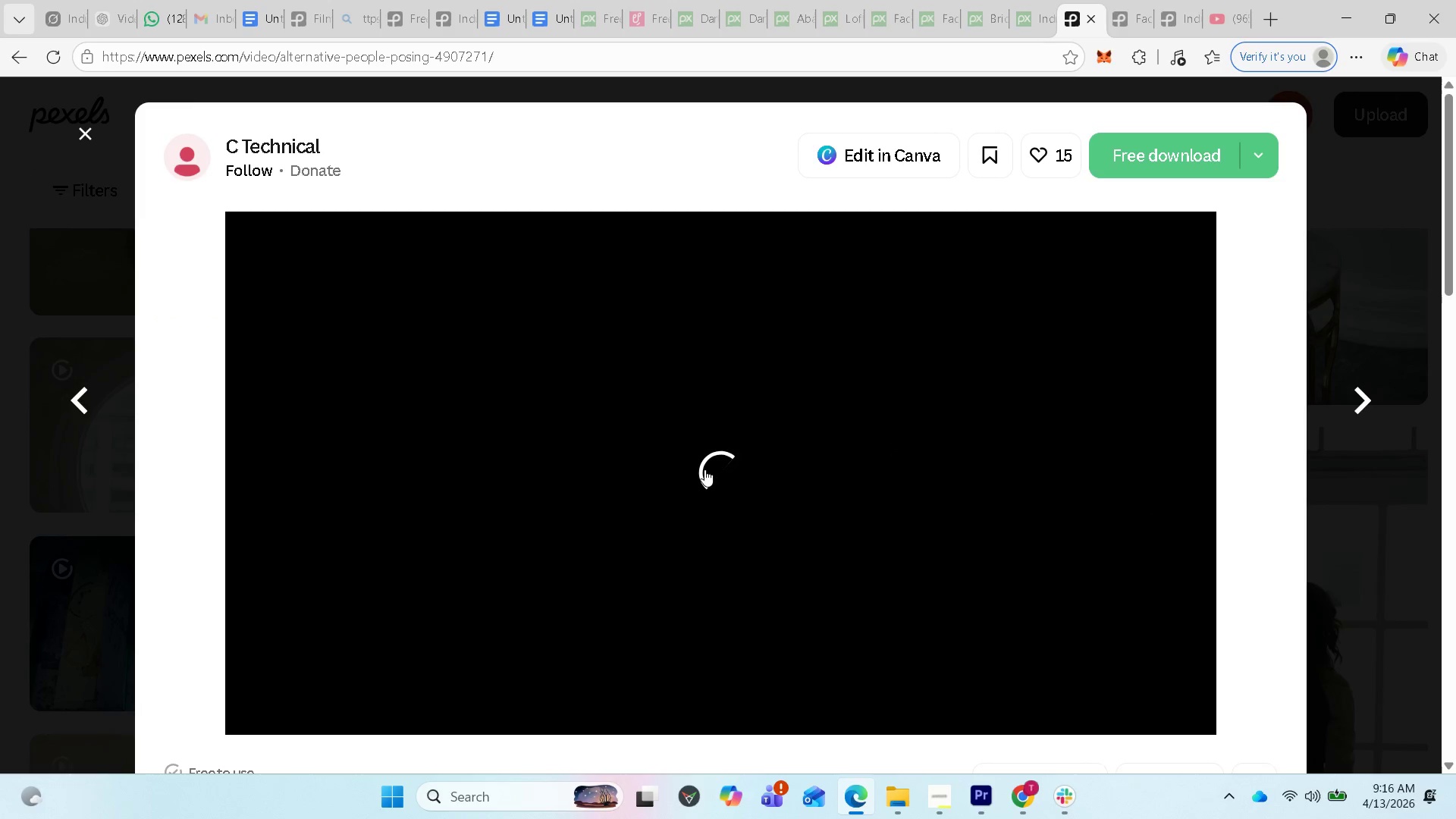 
left_click([32, 472])
 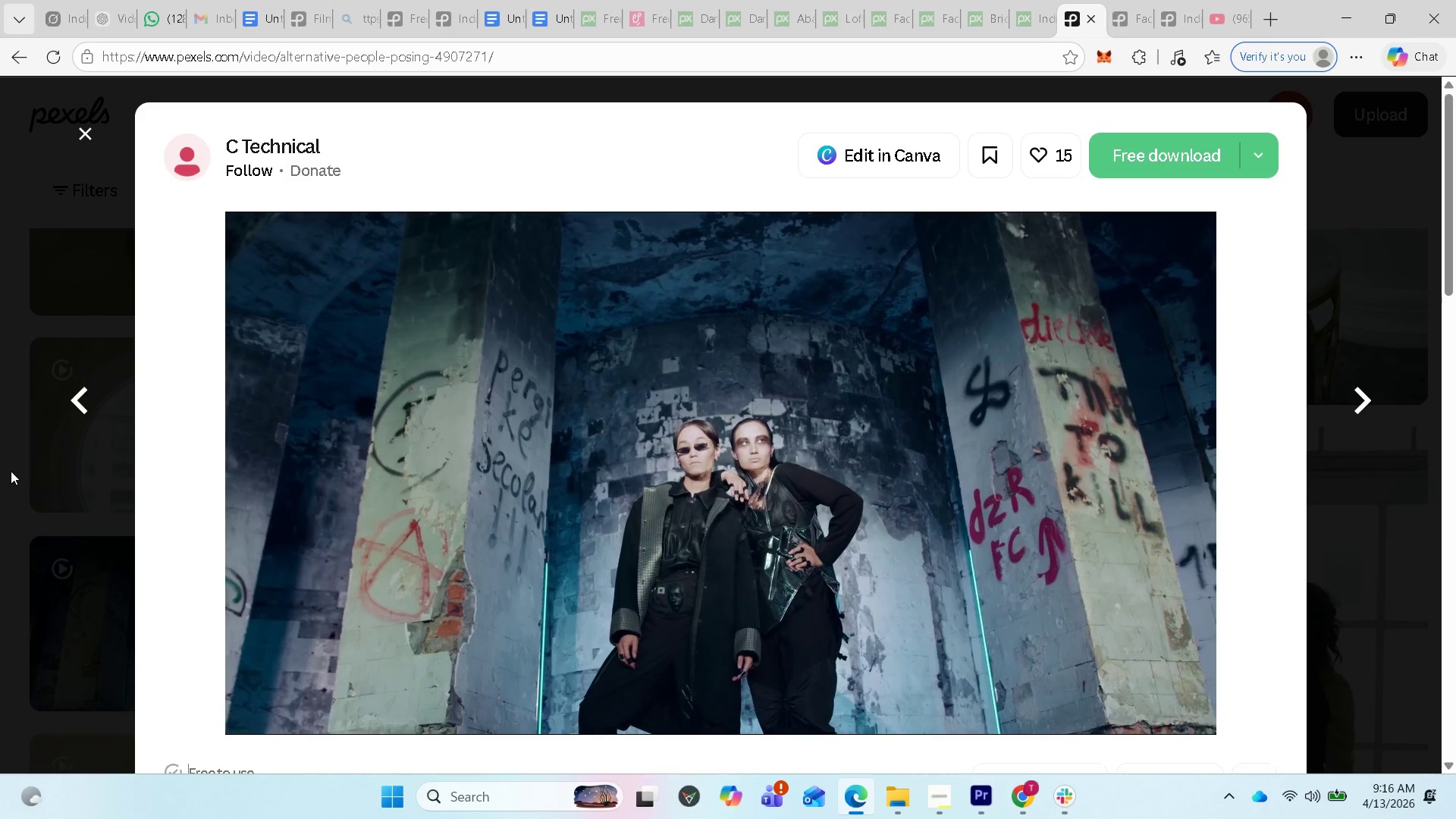 
left_click([9, 470])
 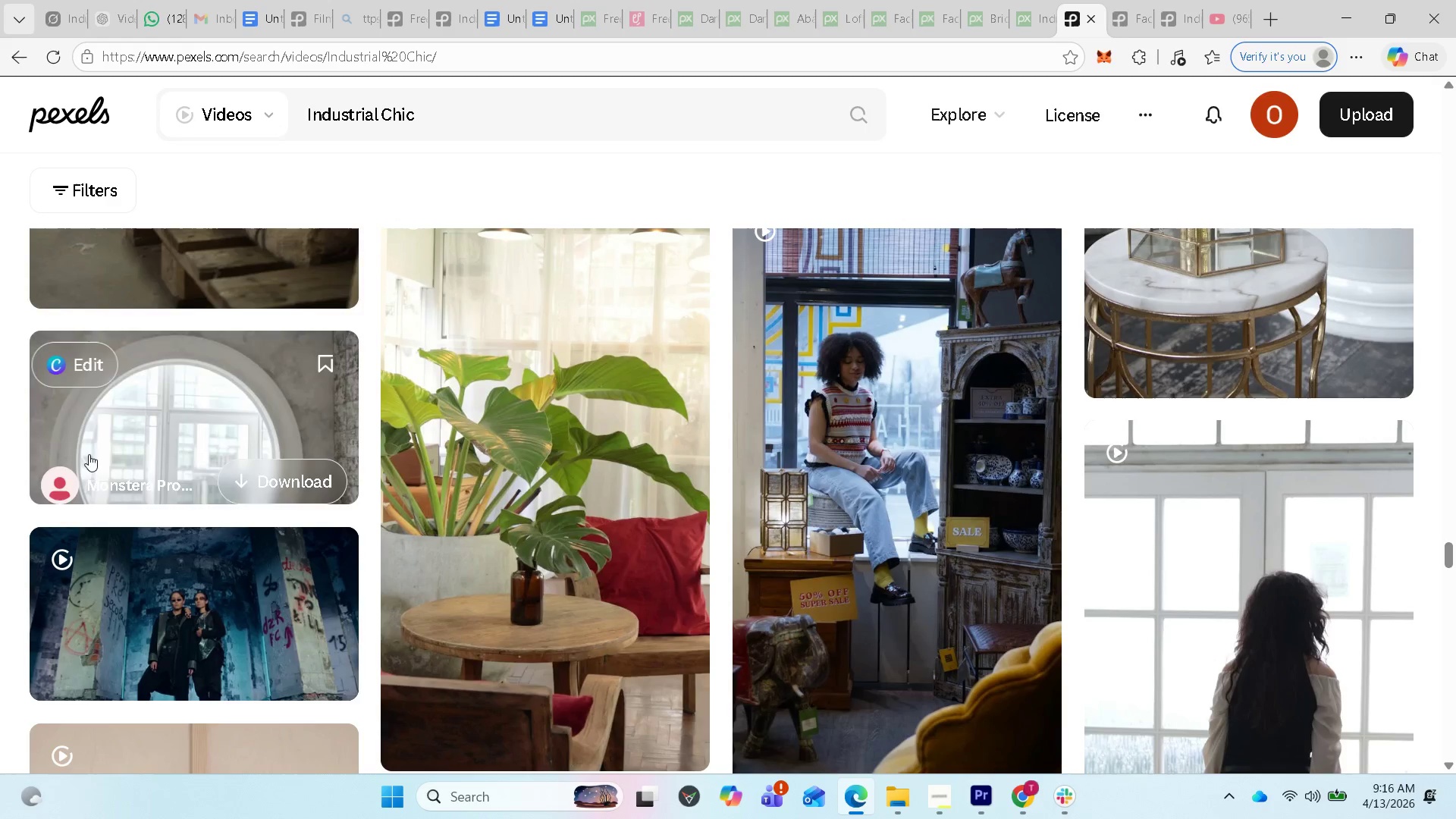 
scroll: coordinate [216, 460], scroll_direction: up, amount: 126.0
 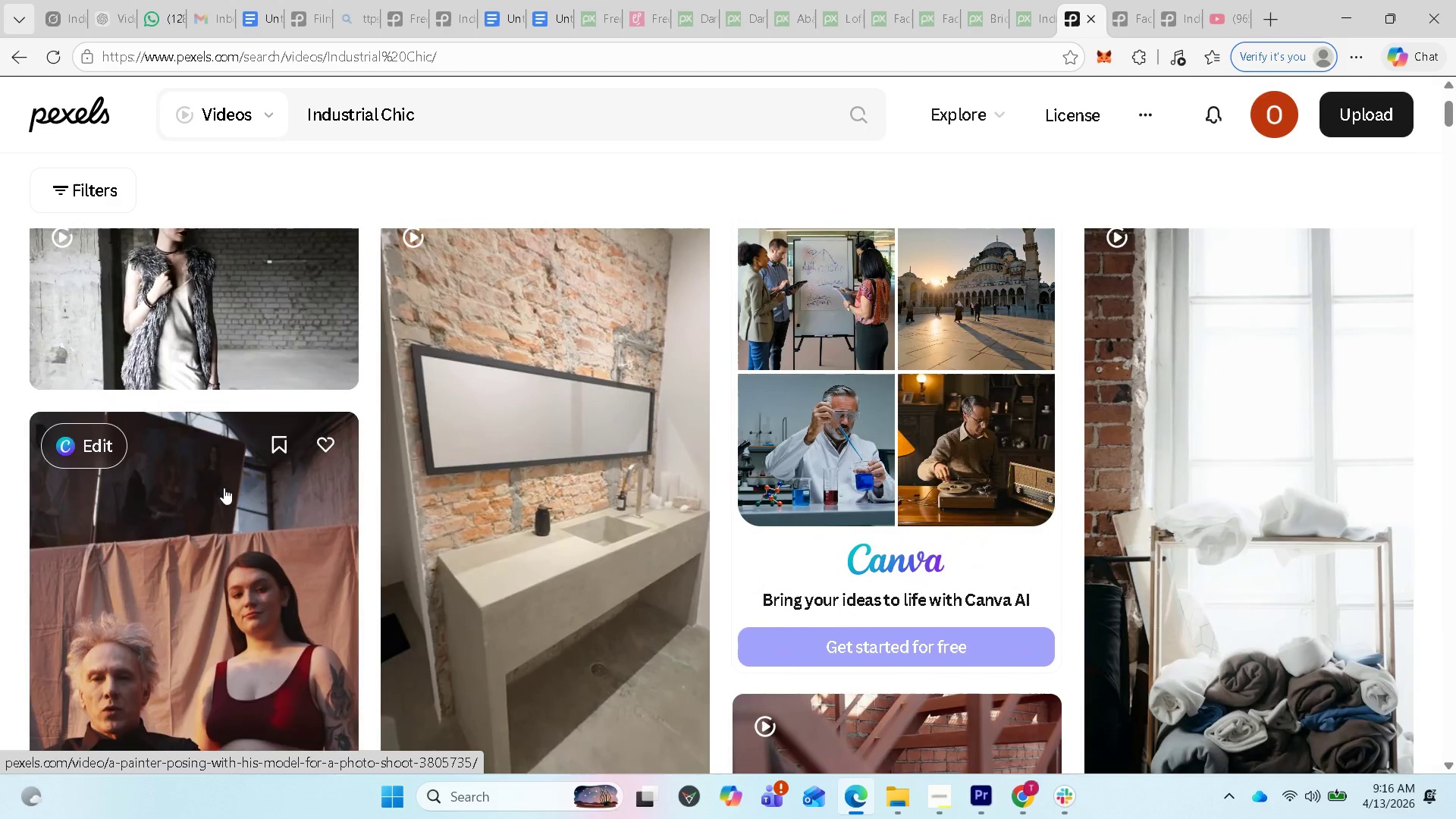 
scroll: coordinate [224, 491], scroll_direction: down, amount: 1.0
 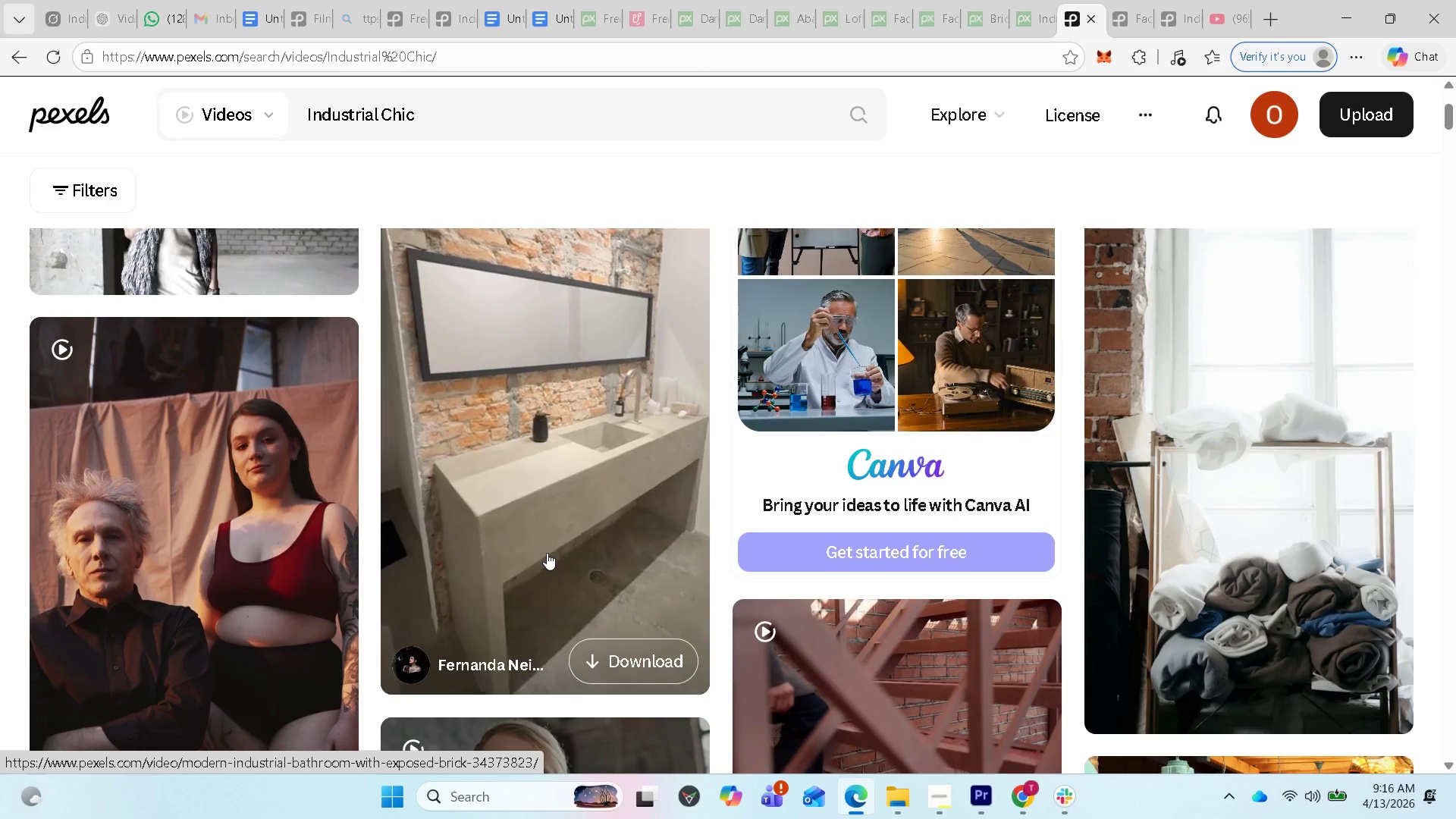 
scroll: coordinate [319, 505], scroll_direction: up, amount: 3.0
 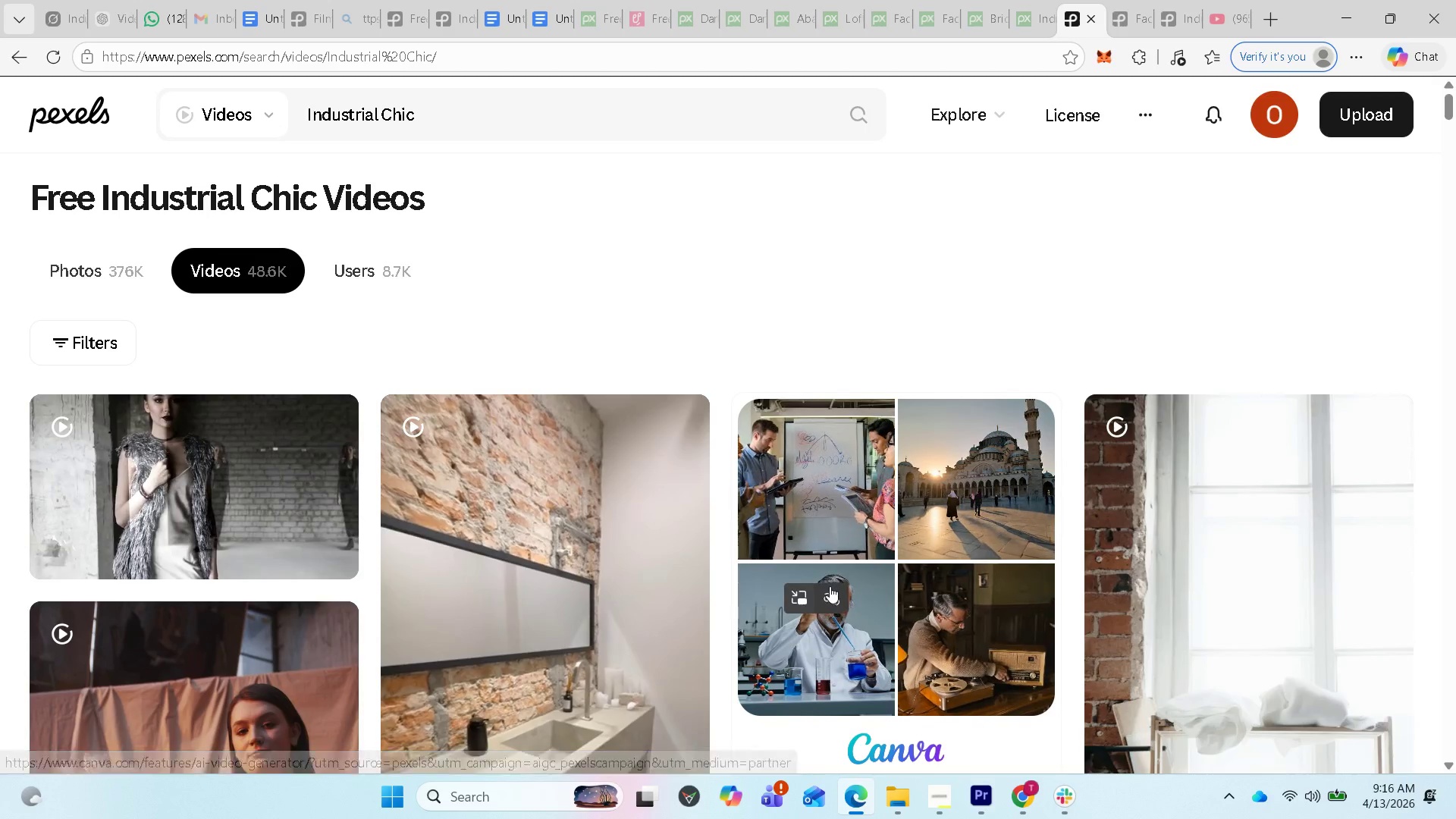 
scroll: coordinate [934, 609], scroll_direction: down, amount: 16.0
 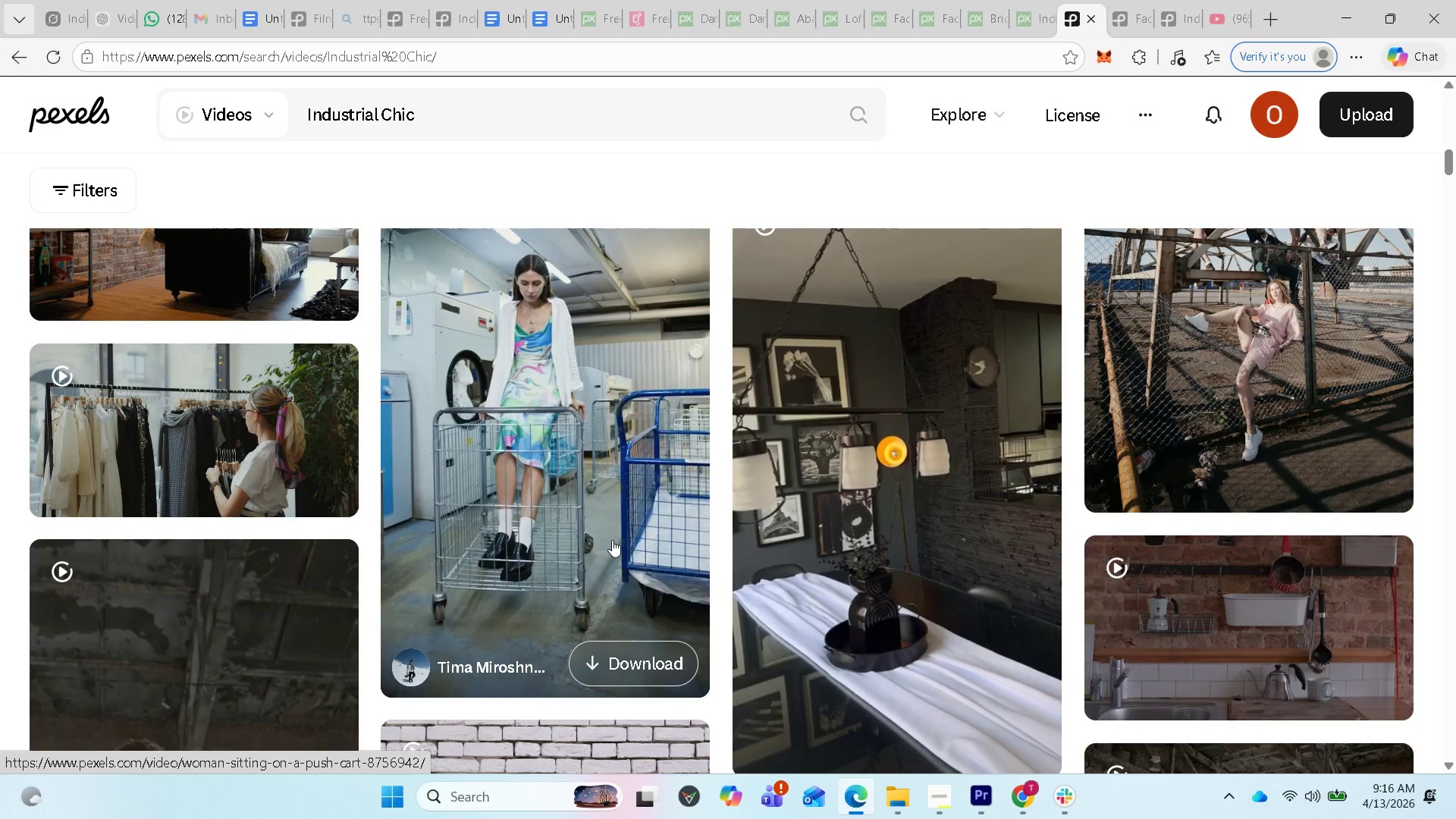 
wait(9.73)
 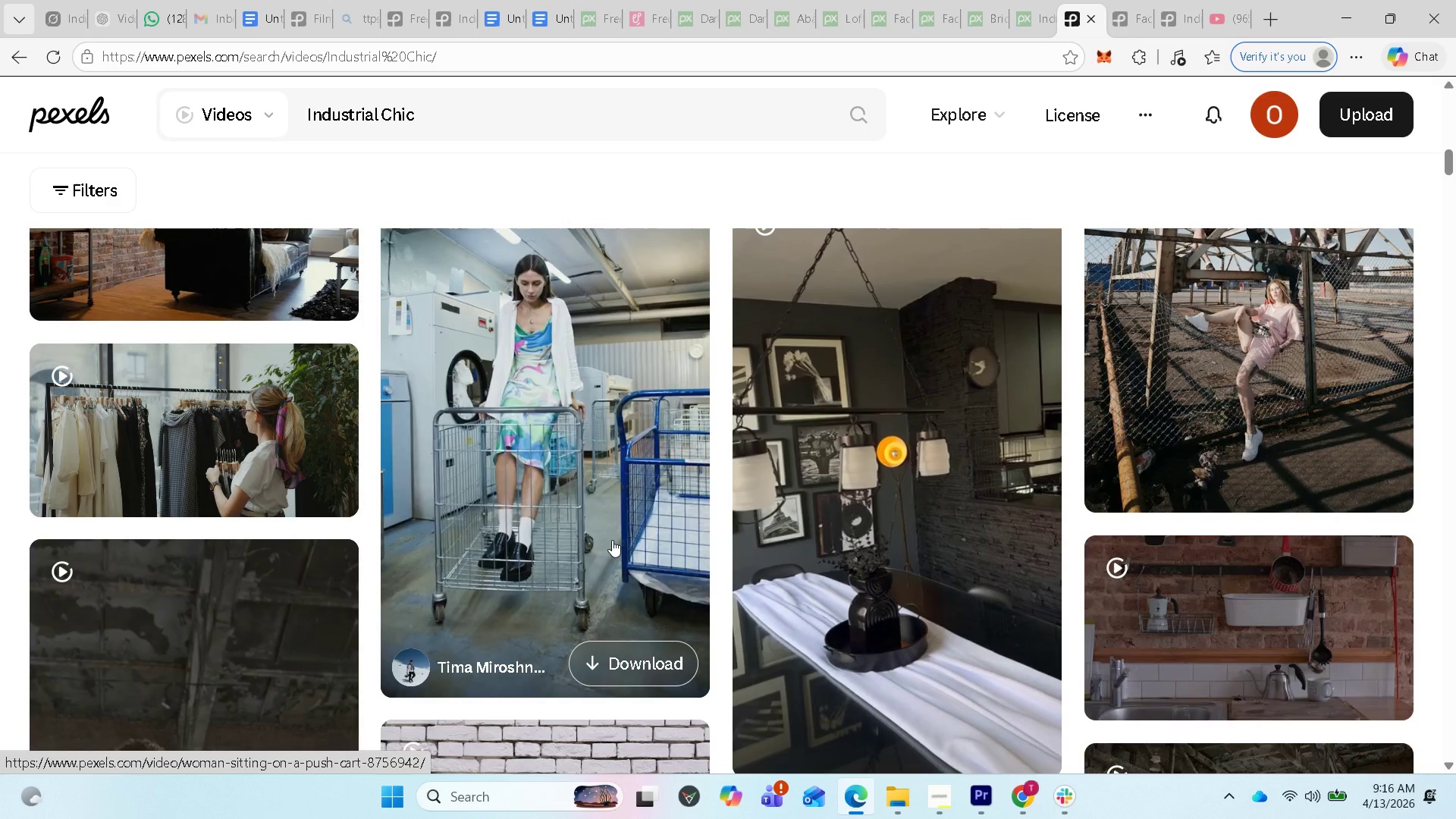 
left_click([603, 552])
 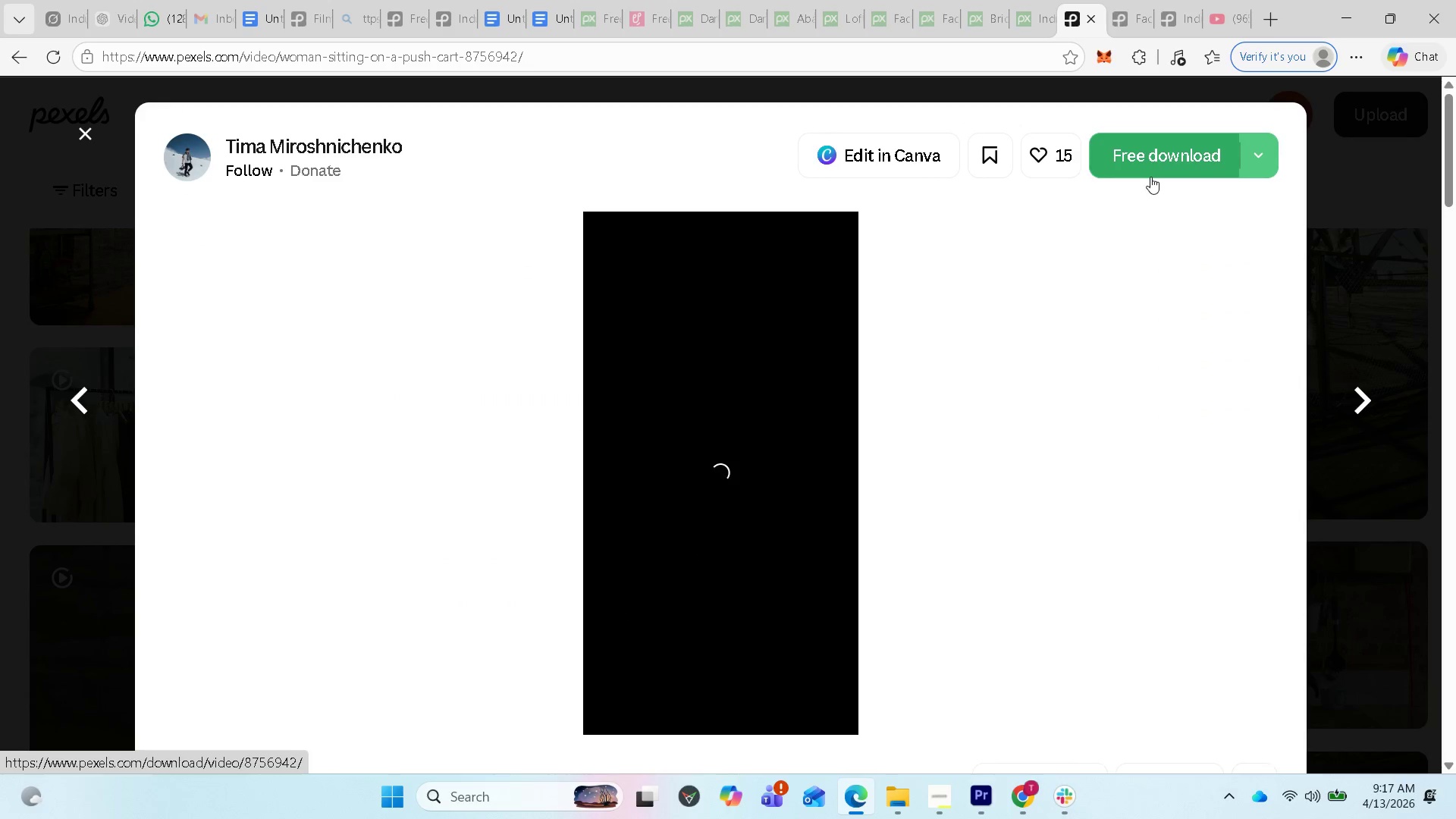 
left_click([1148, 171])
 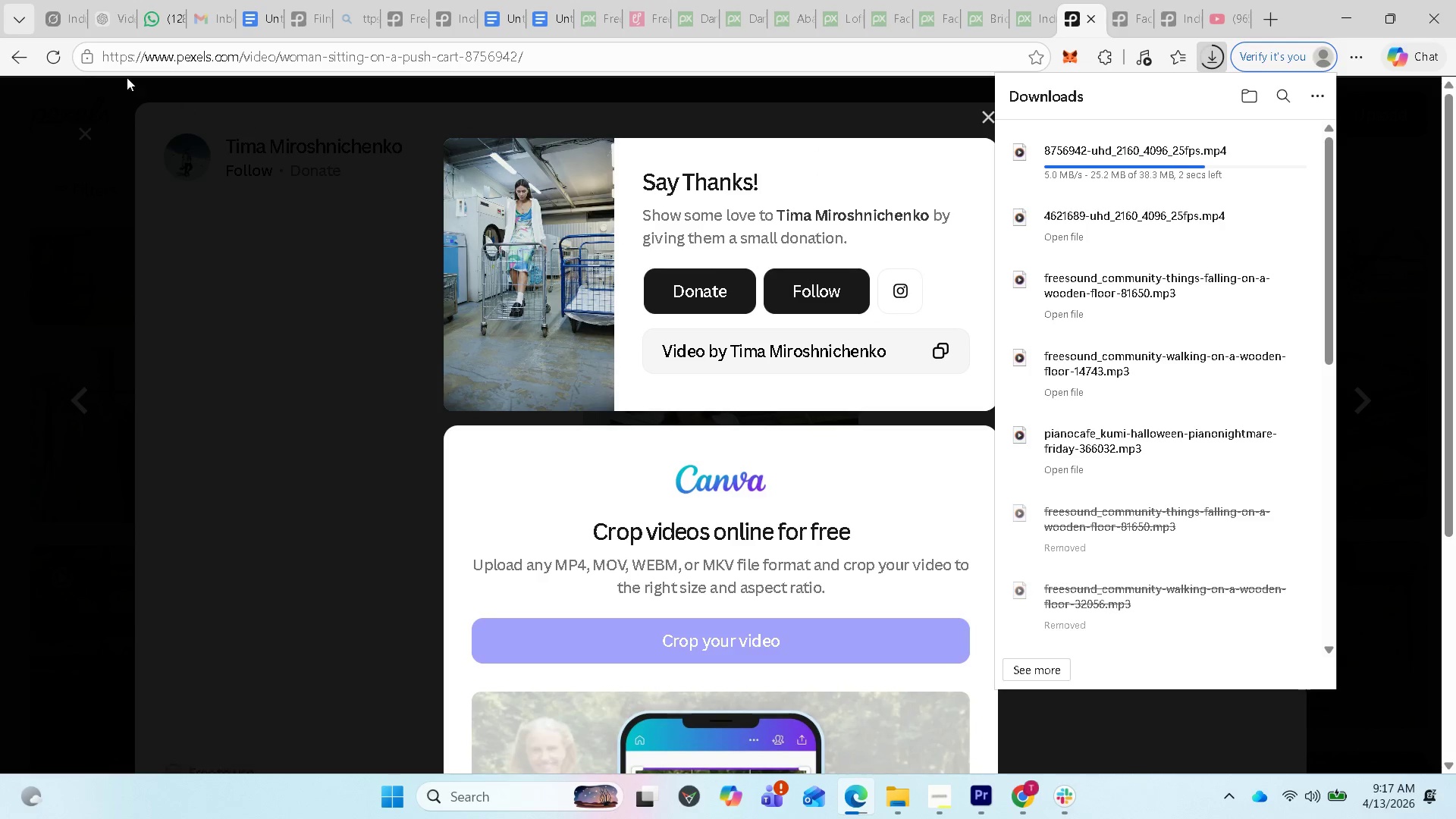 
wait(11.49)
 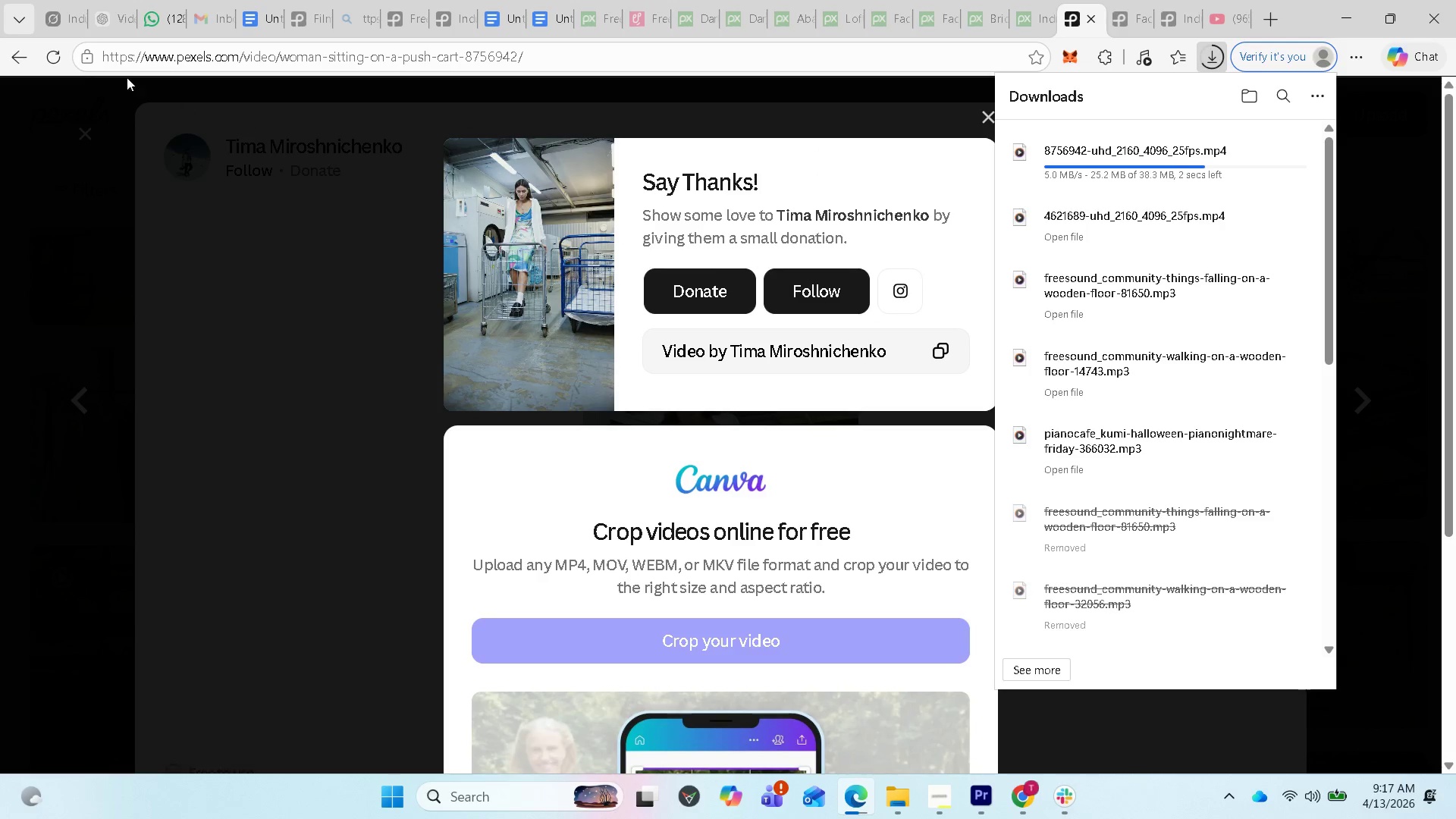 
left_click([987, 798])
 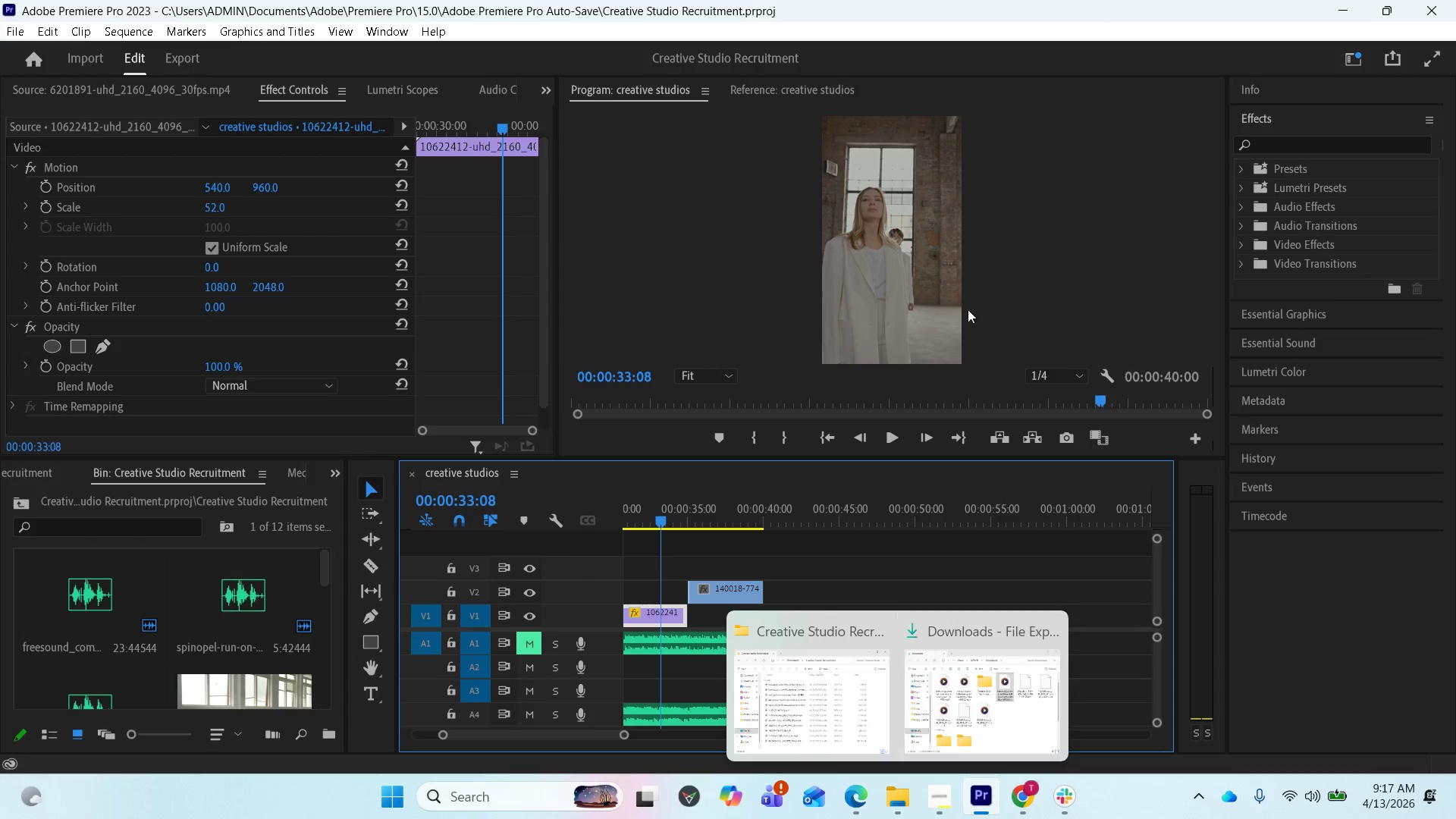 
left_click([858, 802])
 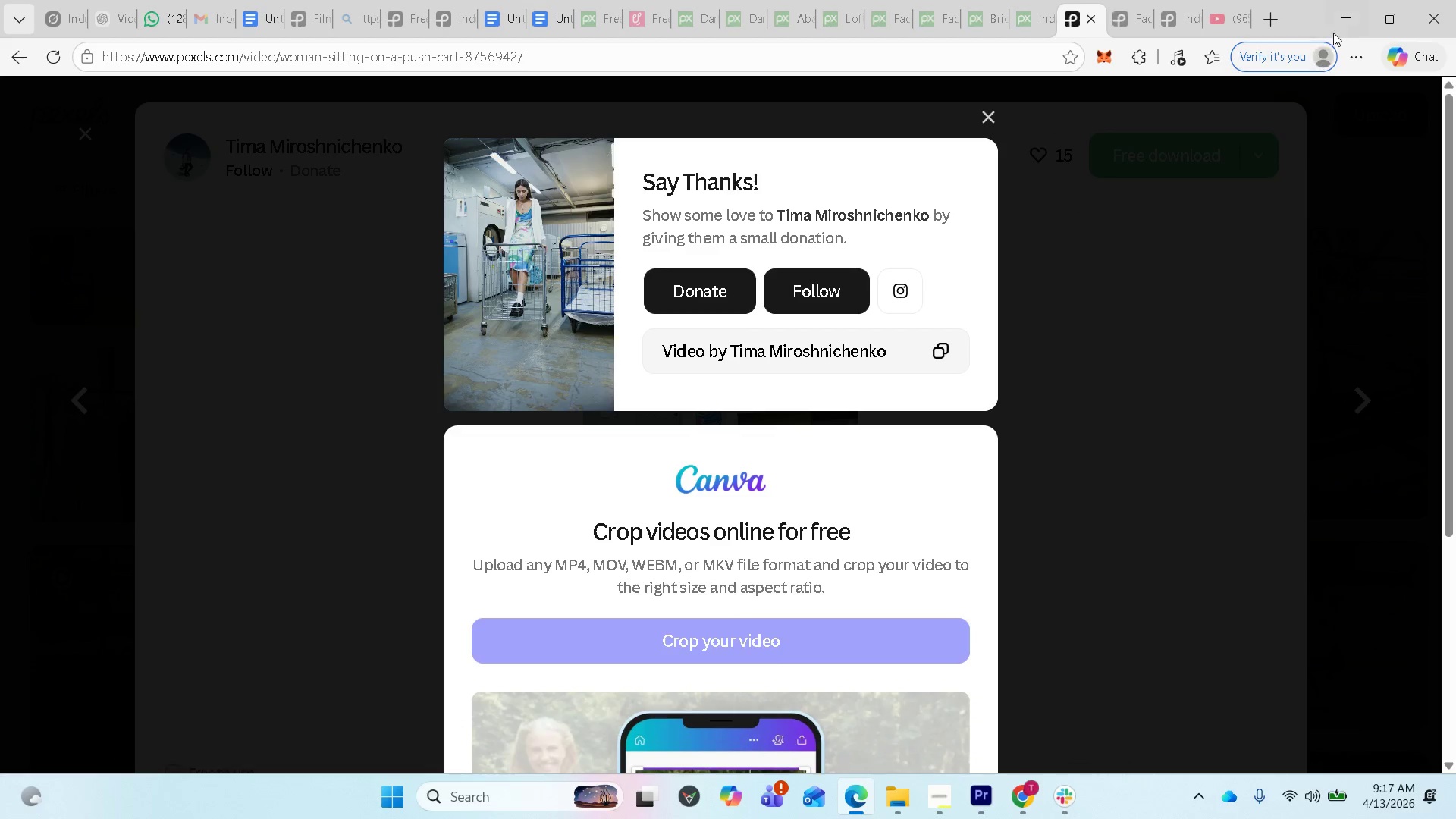 
left_click([1341, 17])
 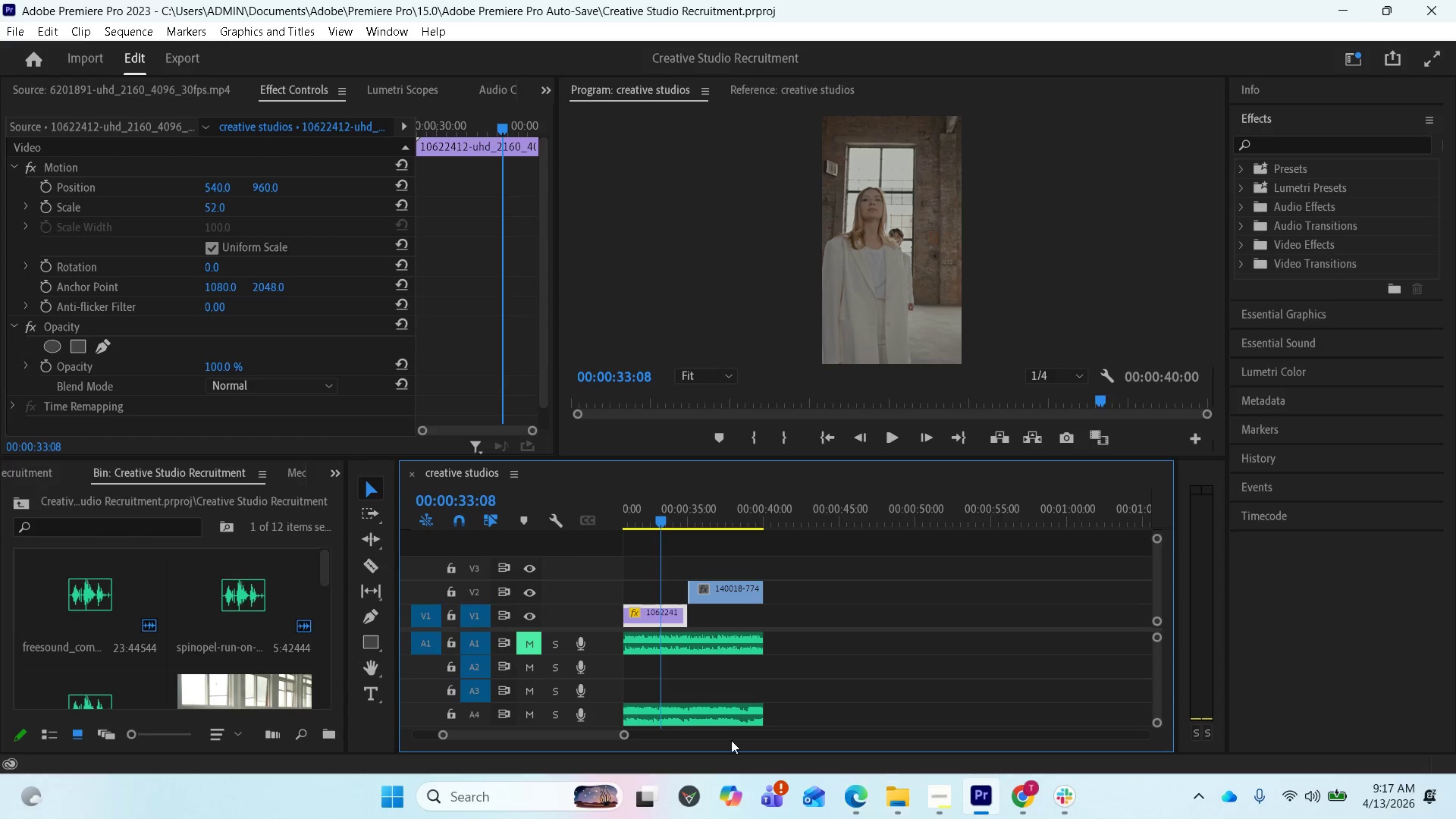 
scroll: coordinate [316, 664], scroll_direction: down, amount: 38.0
 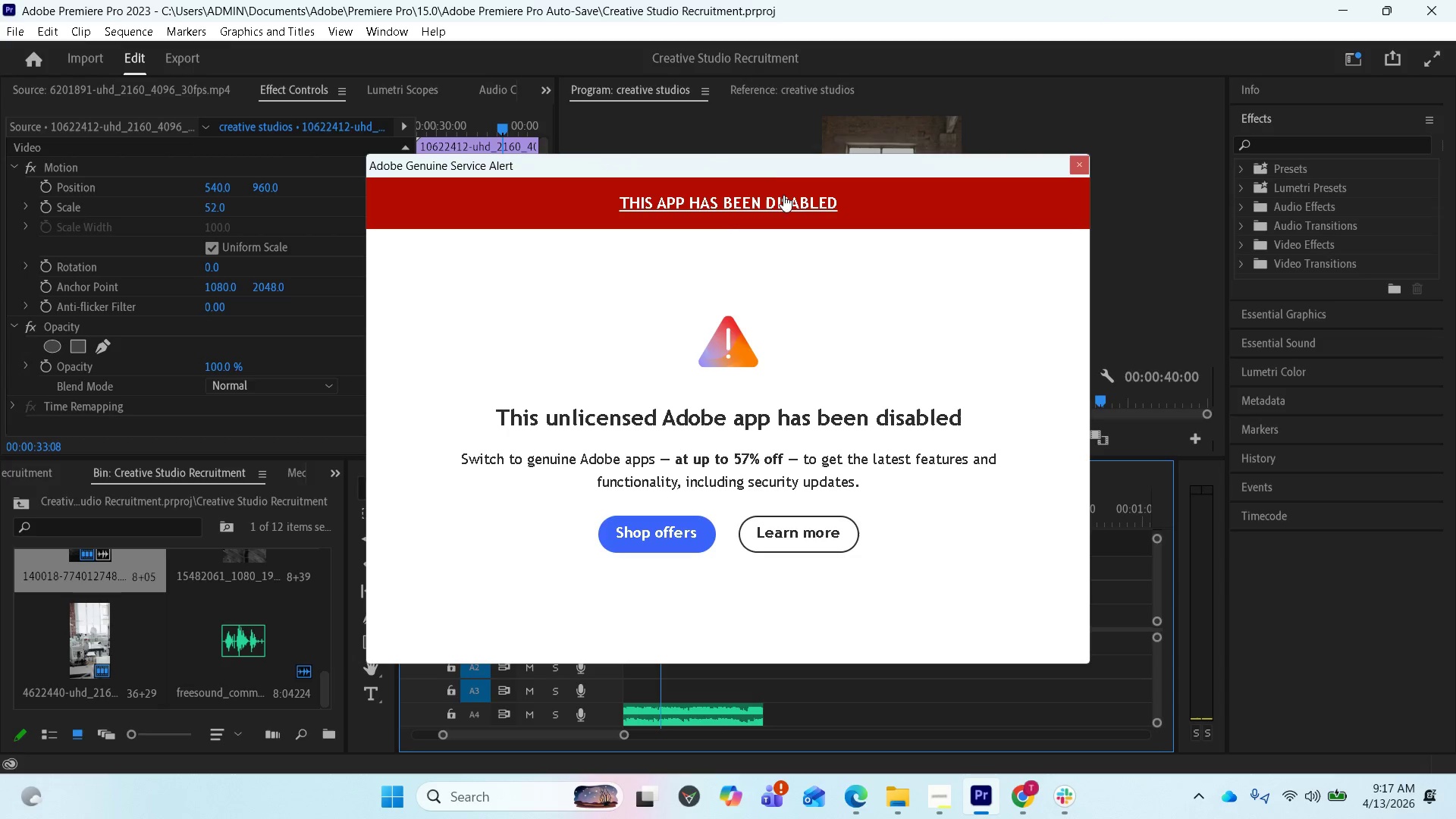 
left_click_drag(start_coordinate=[771, 171], to_coordinate=[550, 817])
 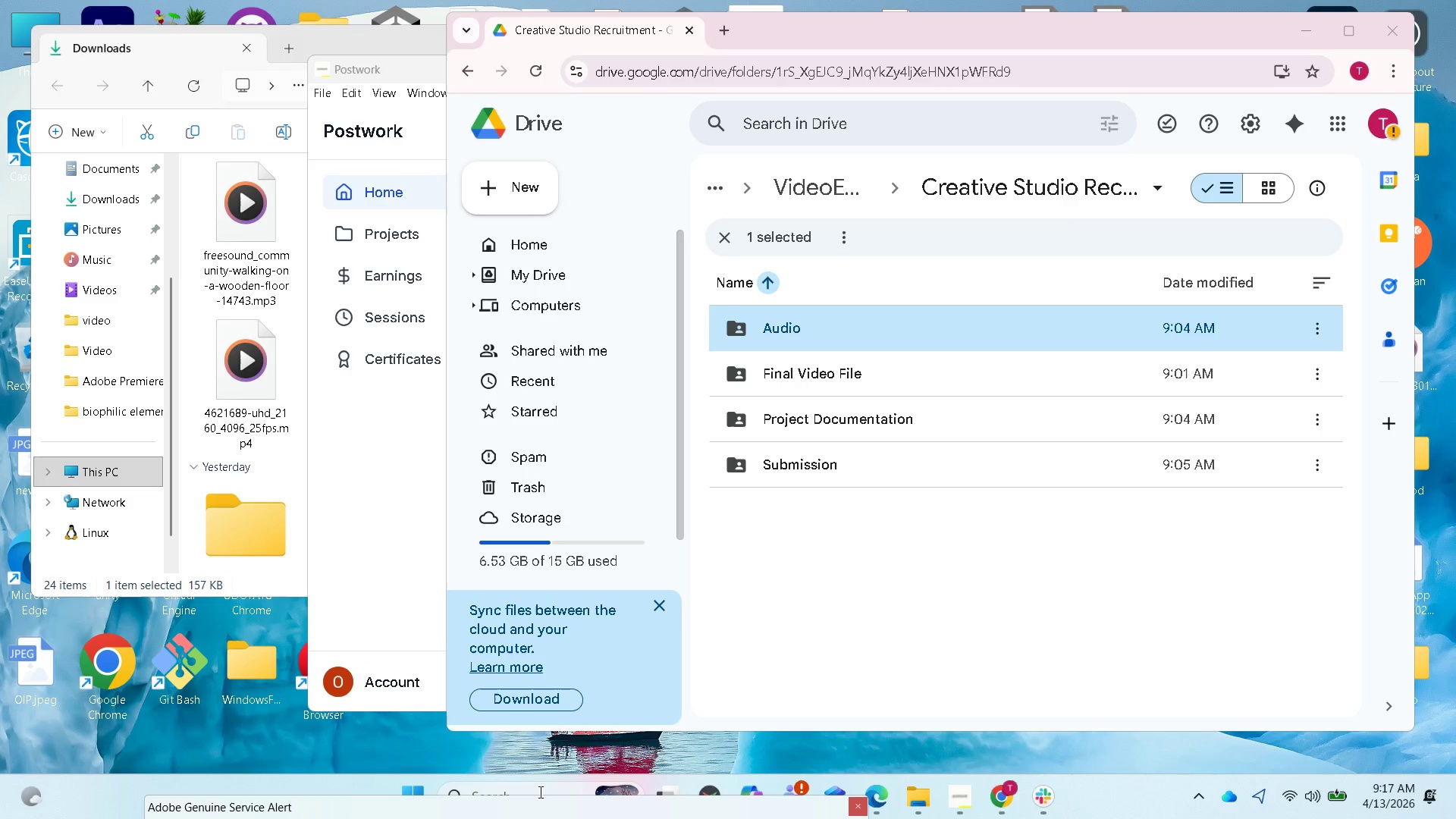 
left_click([538, 789])
 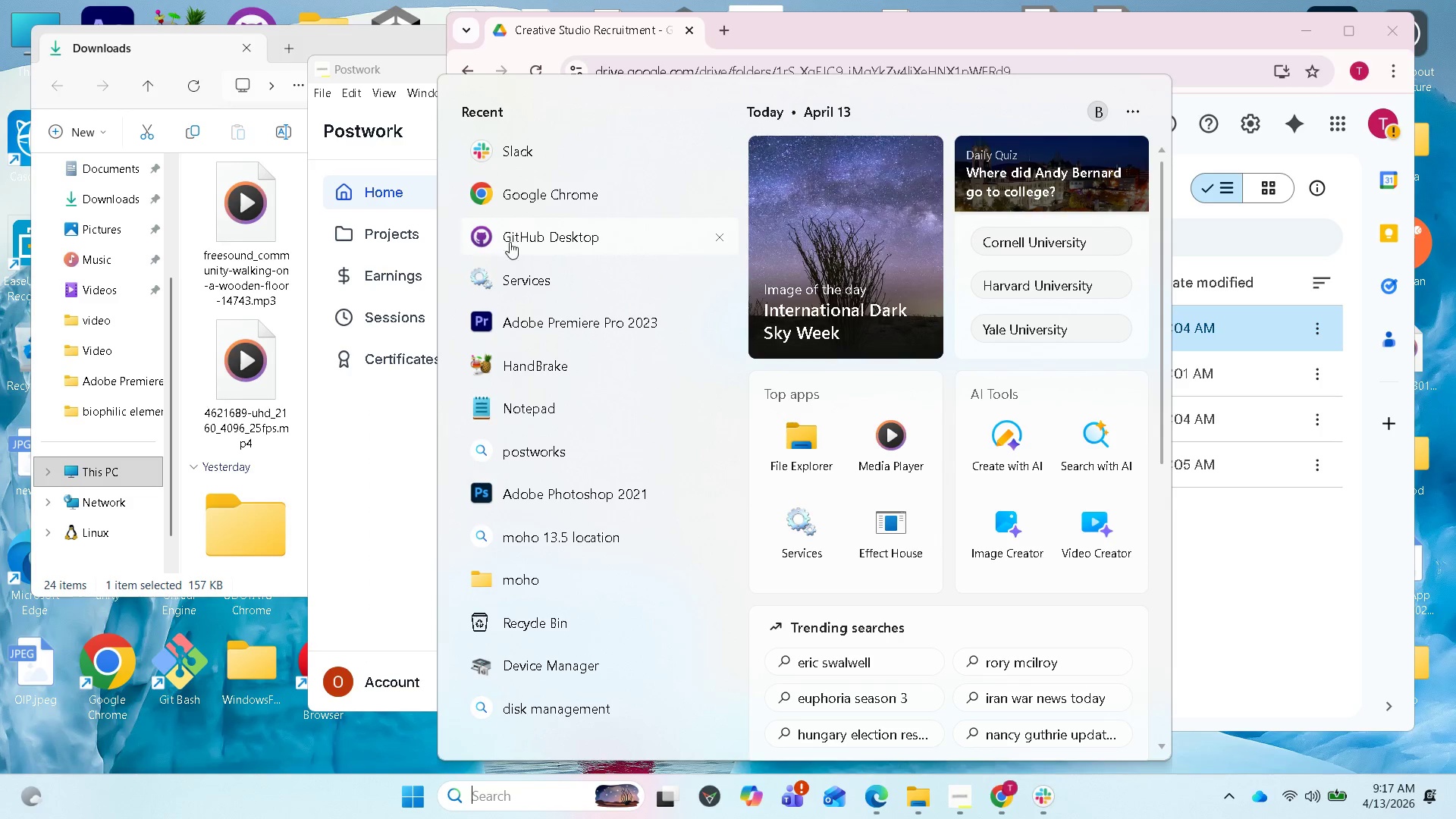 
left_click([504, 318])
 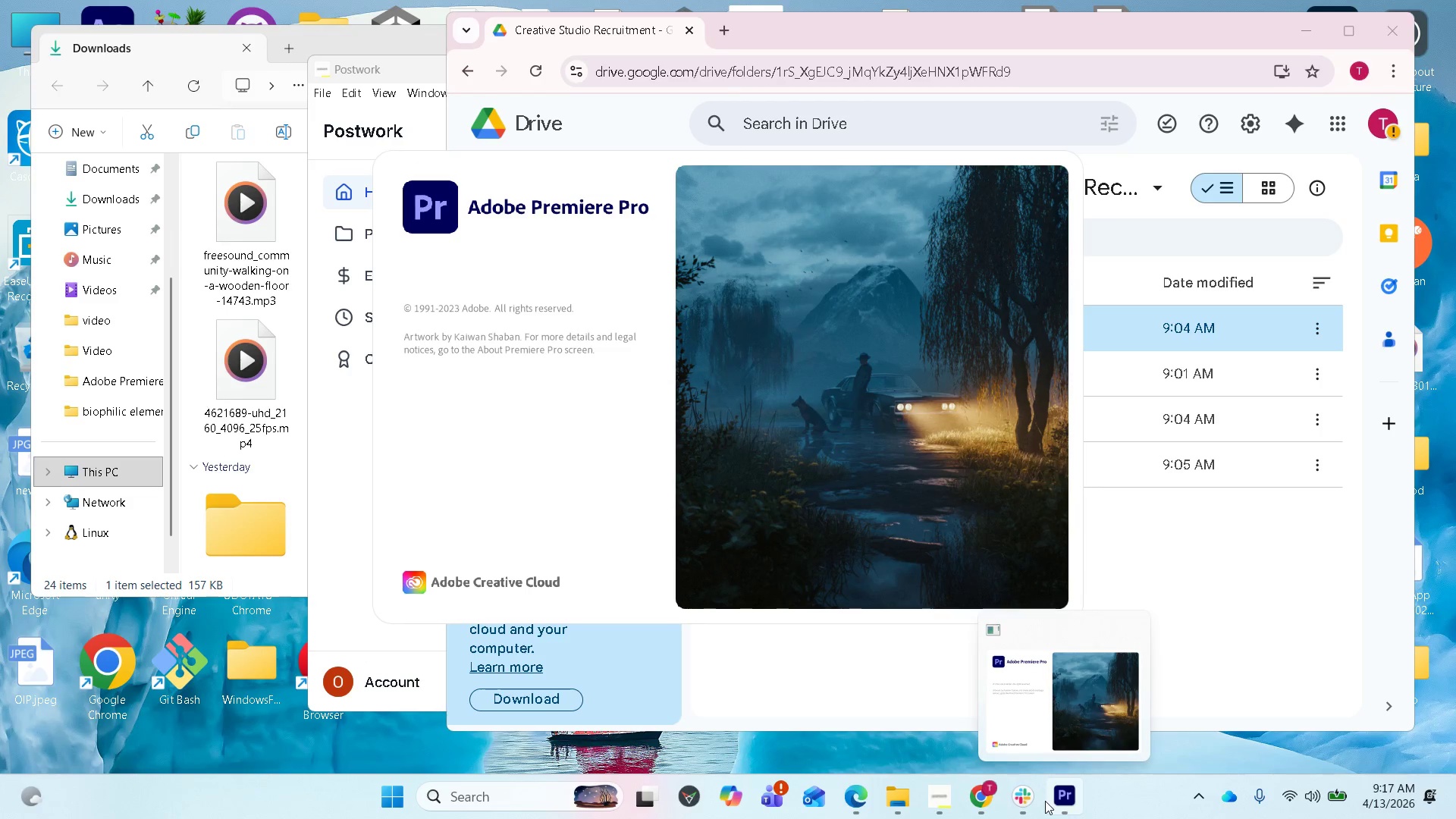 
wait(7.33)
 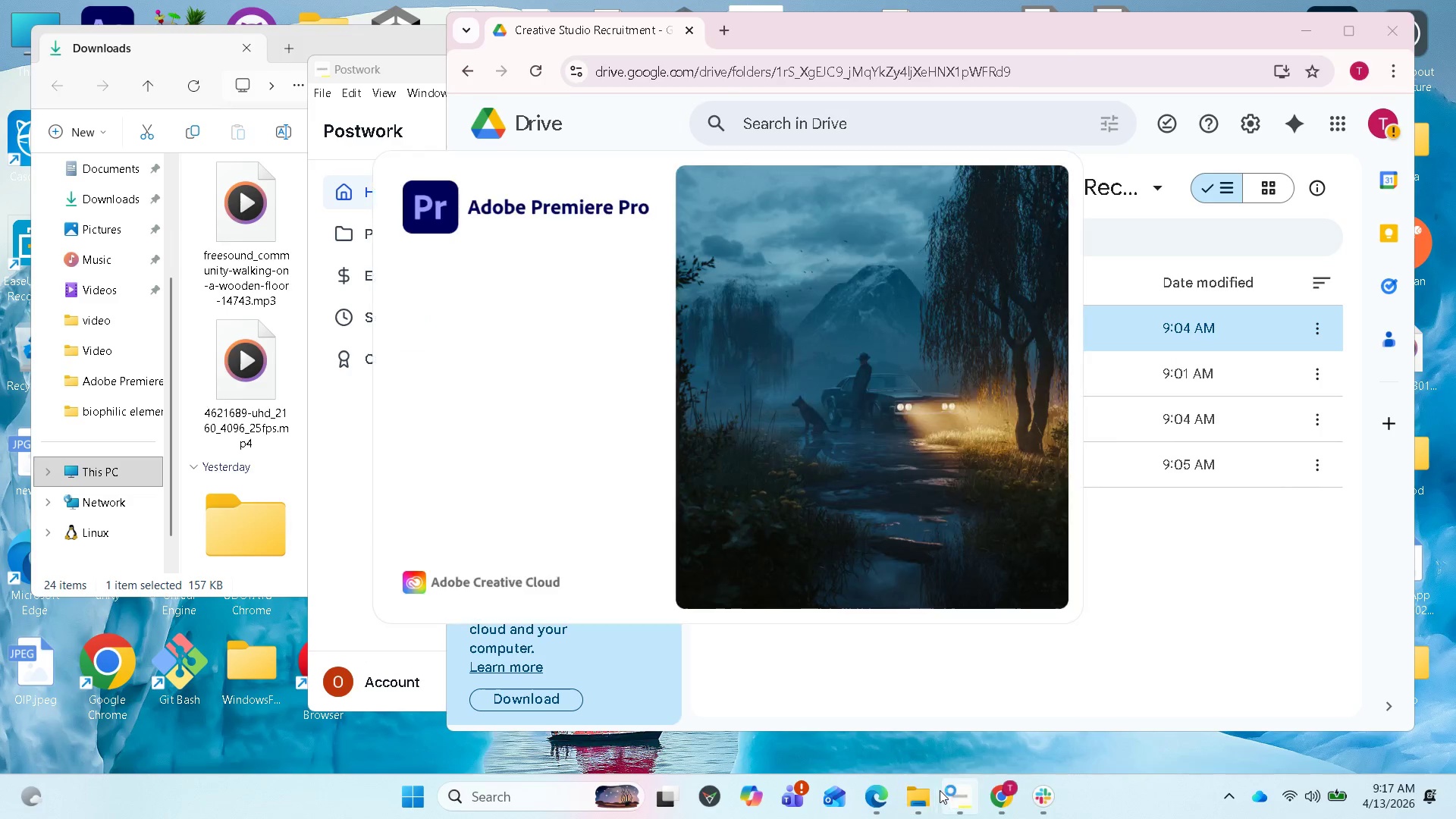 
left_click([949, 799])